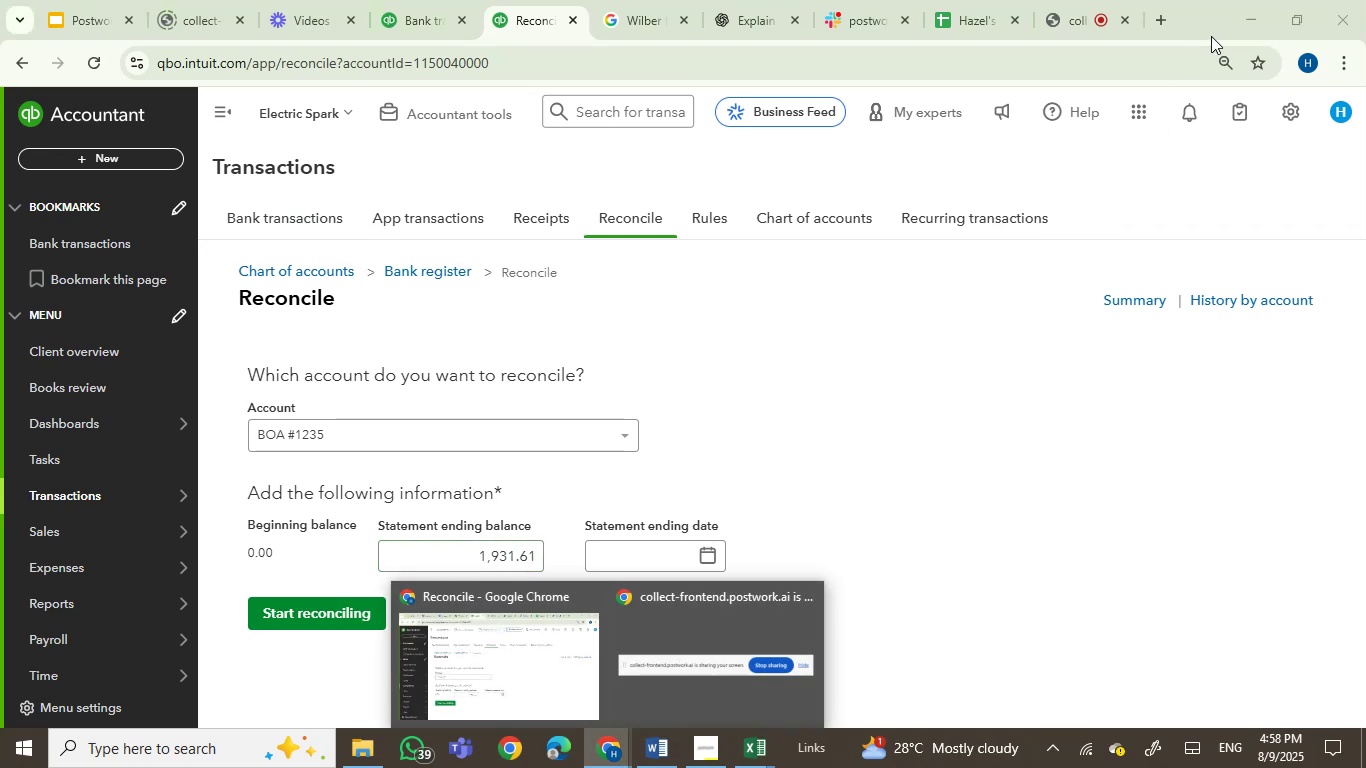 
left_click([1255, 10])
 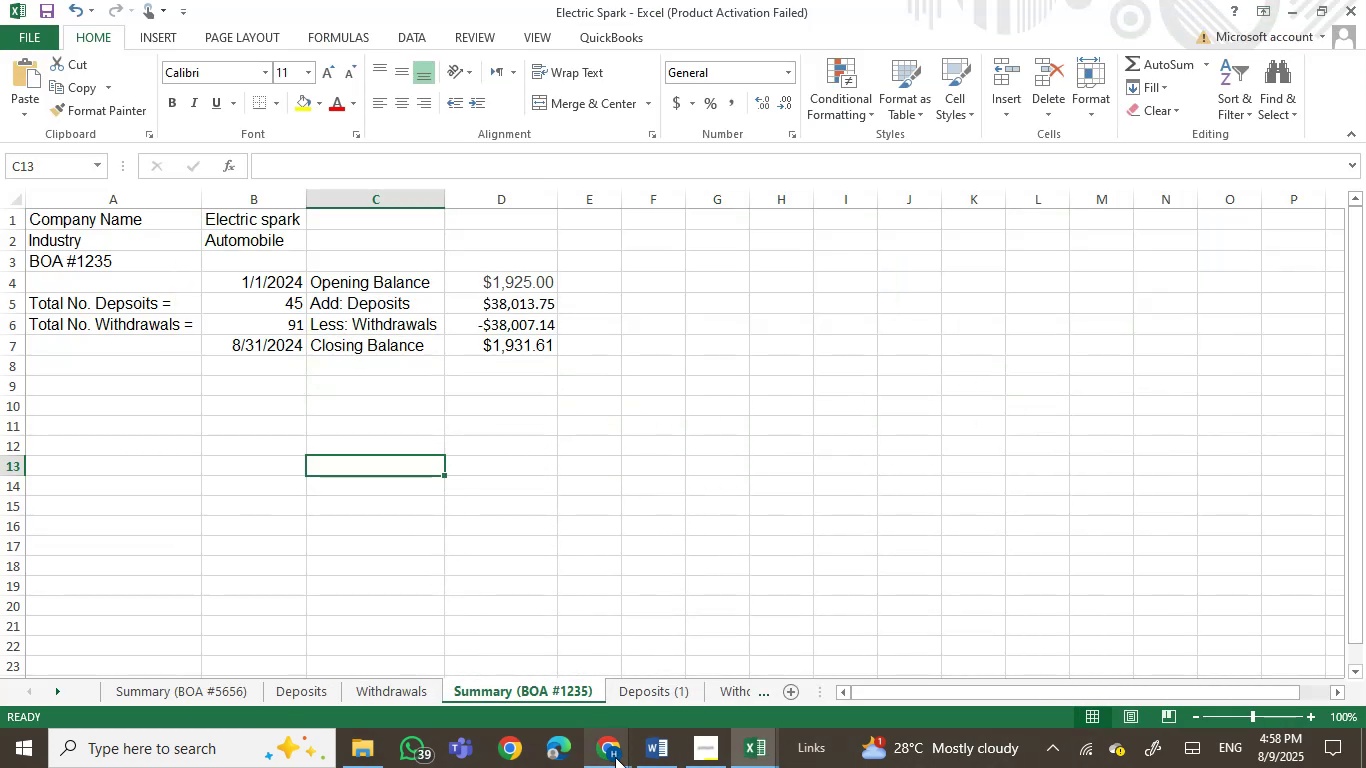 
left_click([615, 756])
 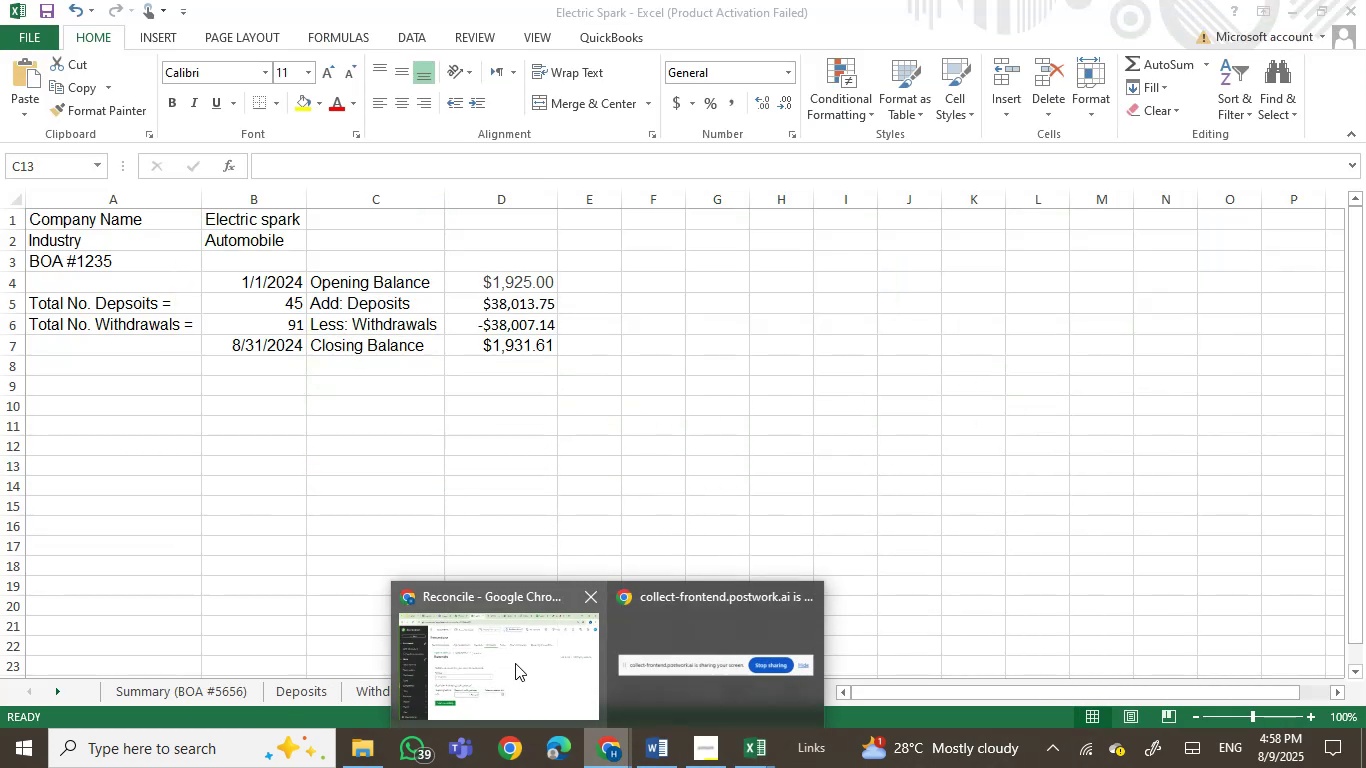 
left_click([512, 658])
 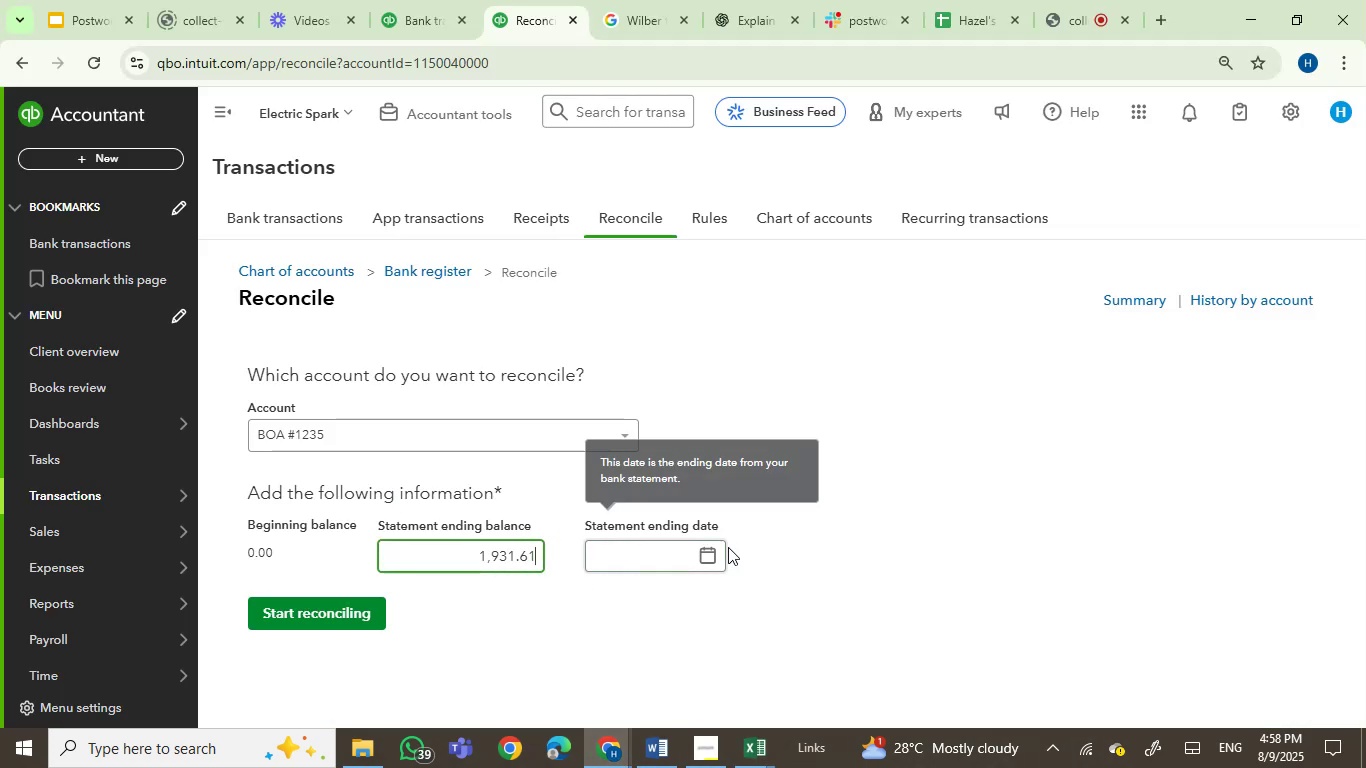 
left_click([704, 550])
 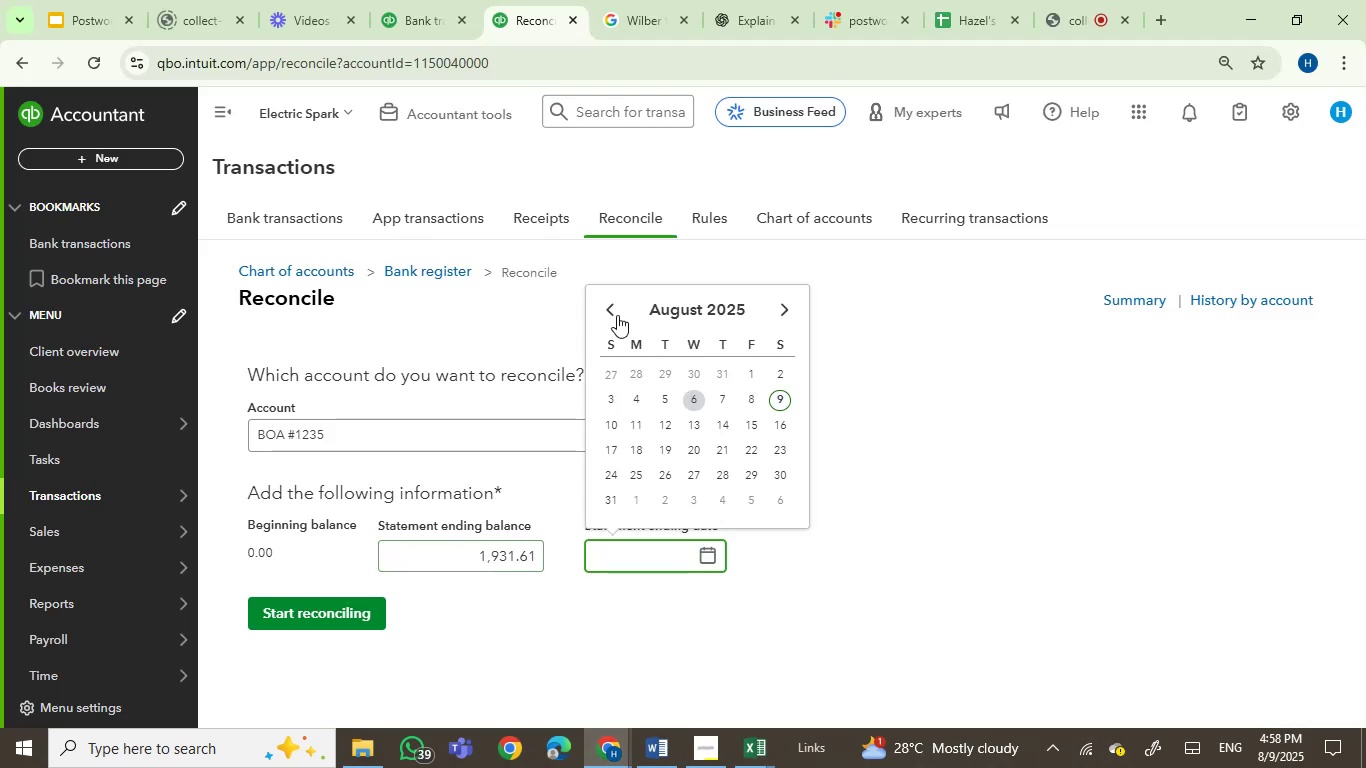 
double_click([610, 309])
 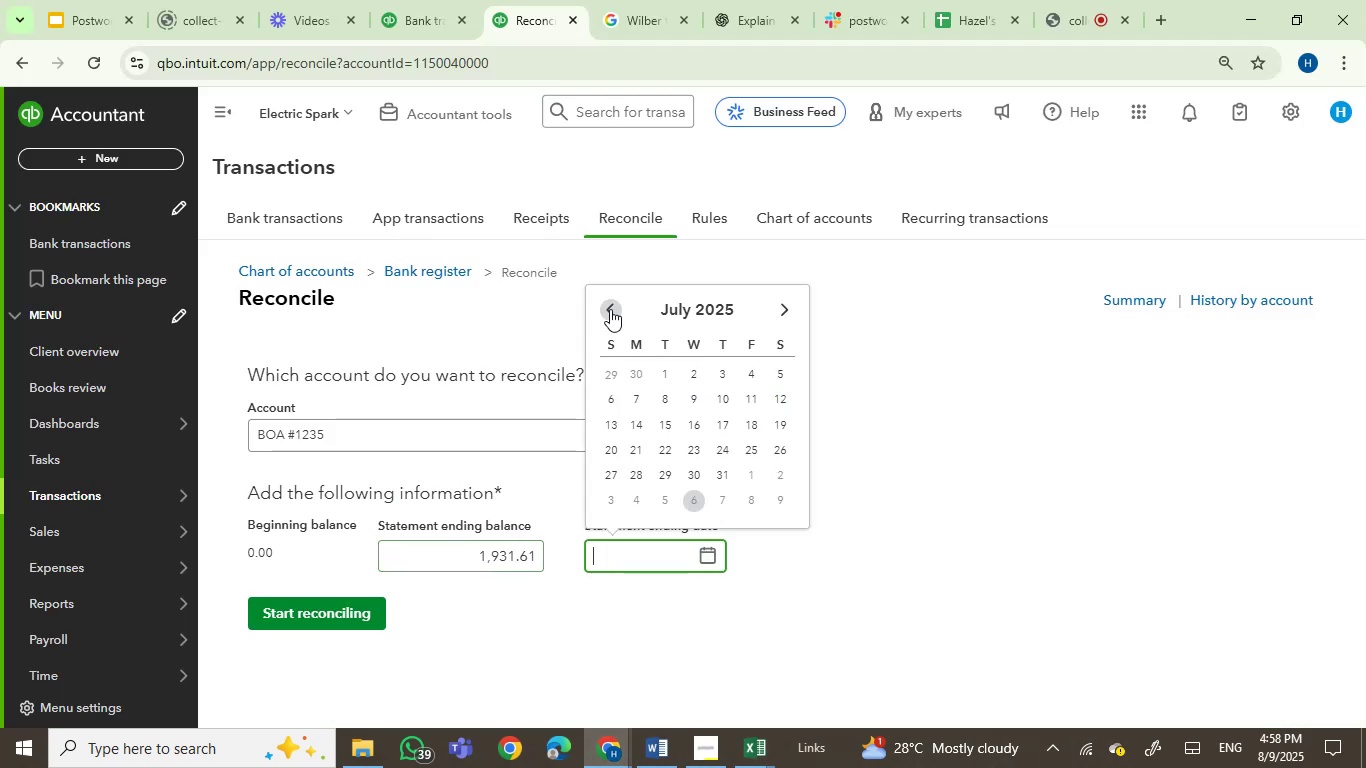 
triple_click([610, 309])
 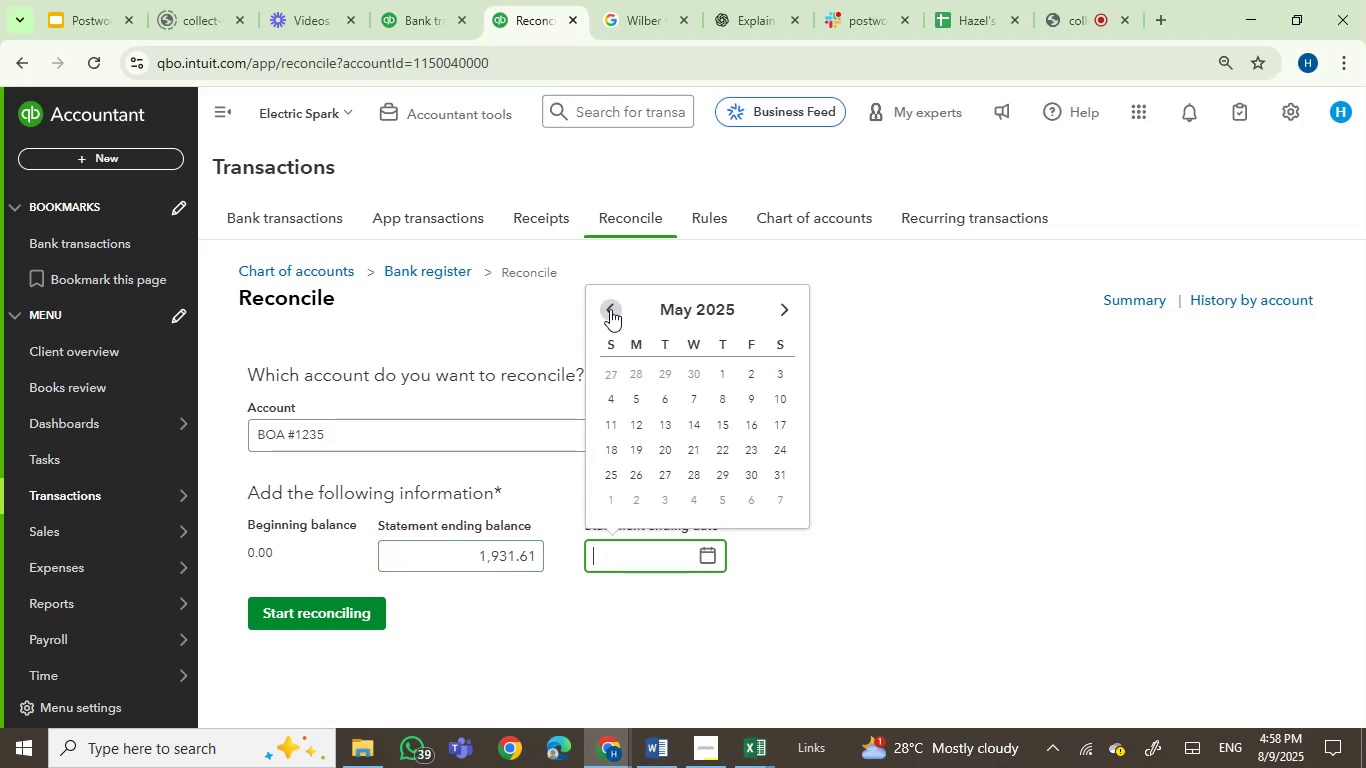 
triple_click([610, 309])
 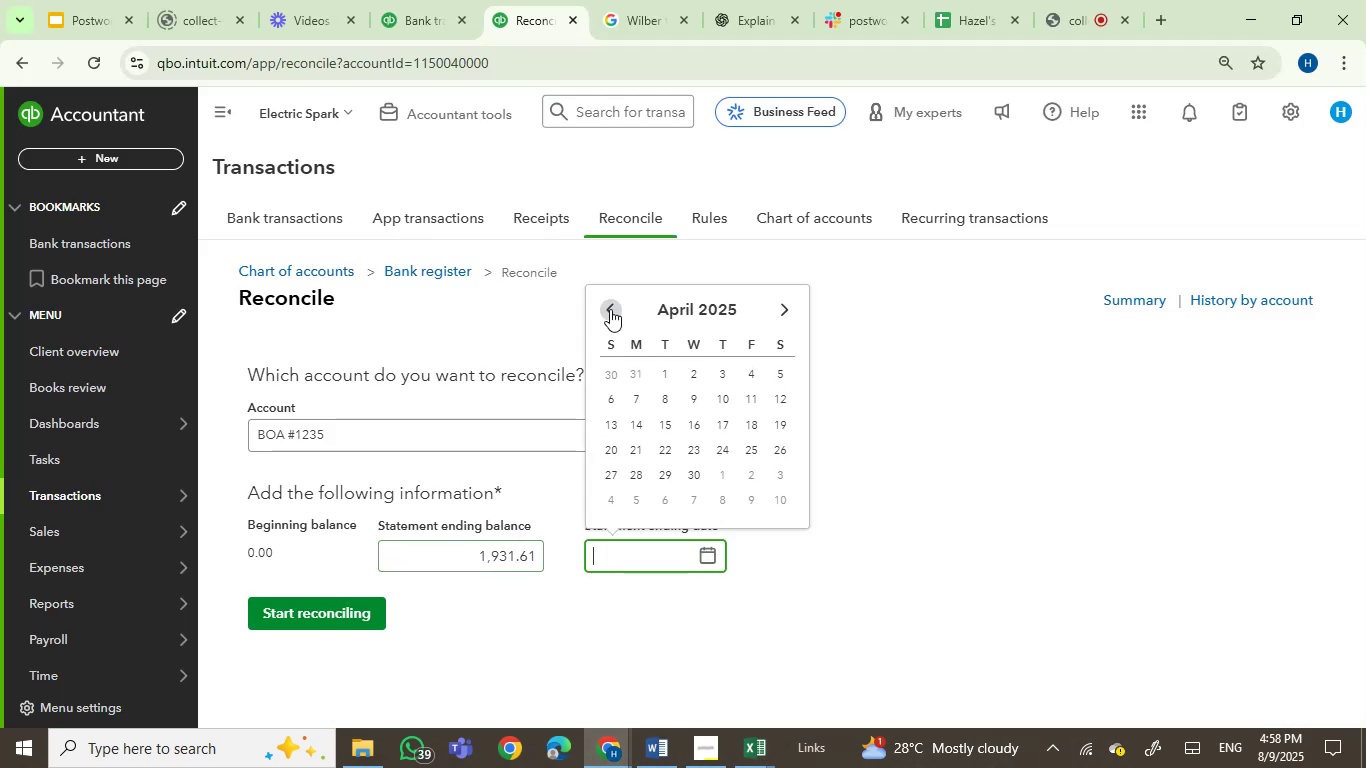 
triple_click([610, 309])
 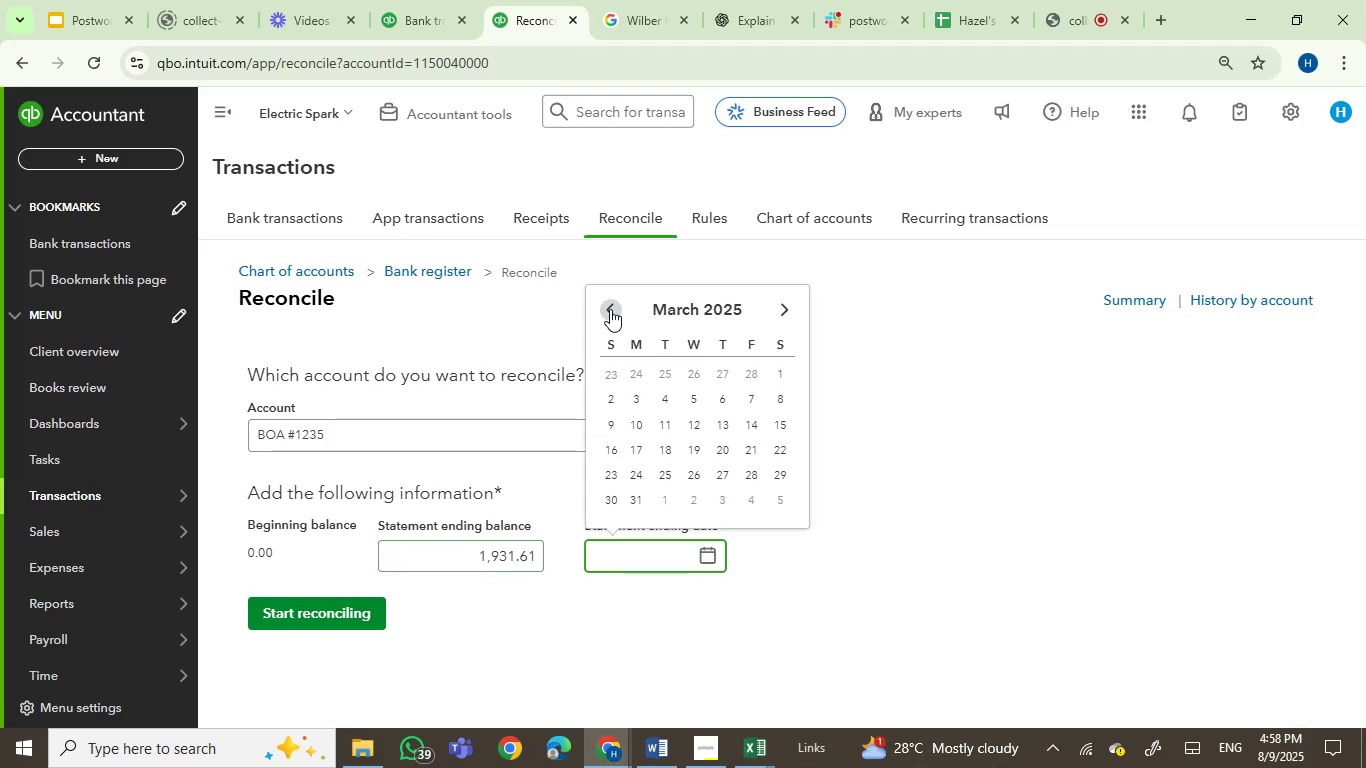 
triple_click([610, 309])
 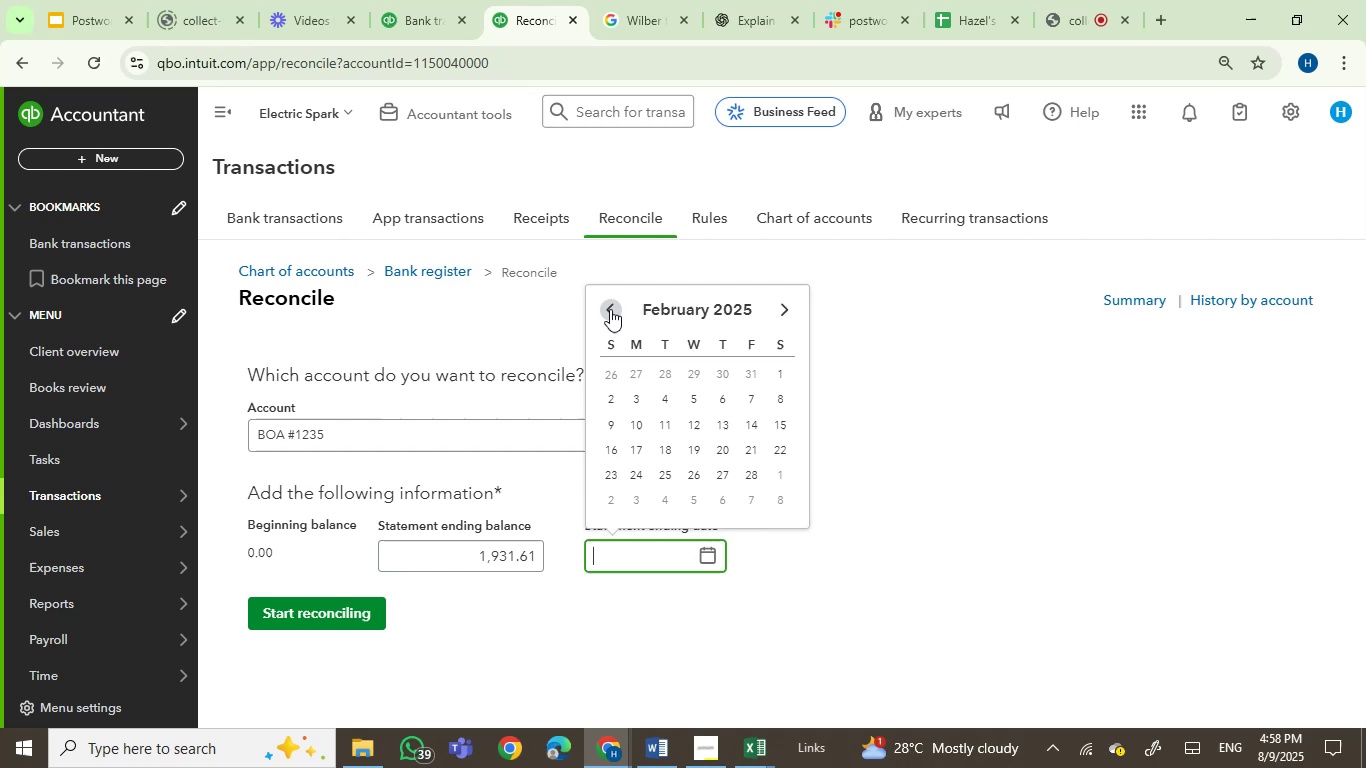 
left_click([610, 309])
 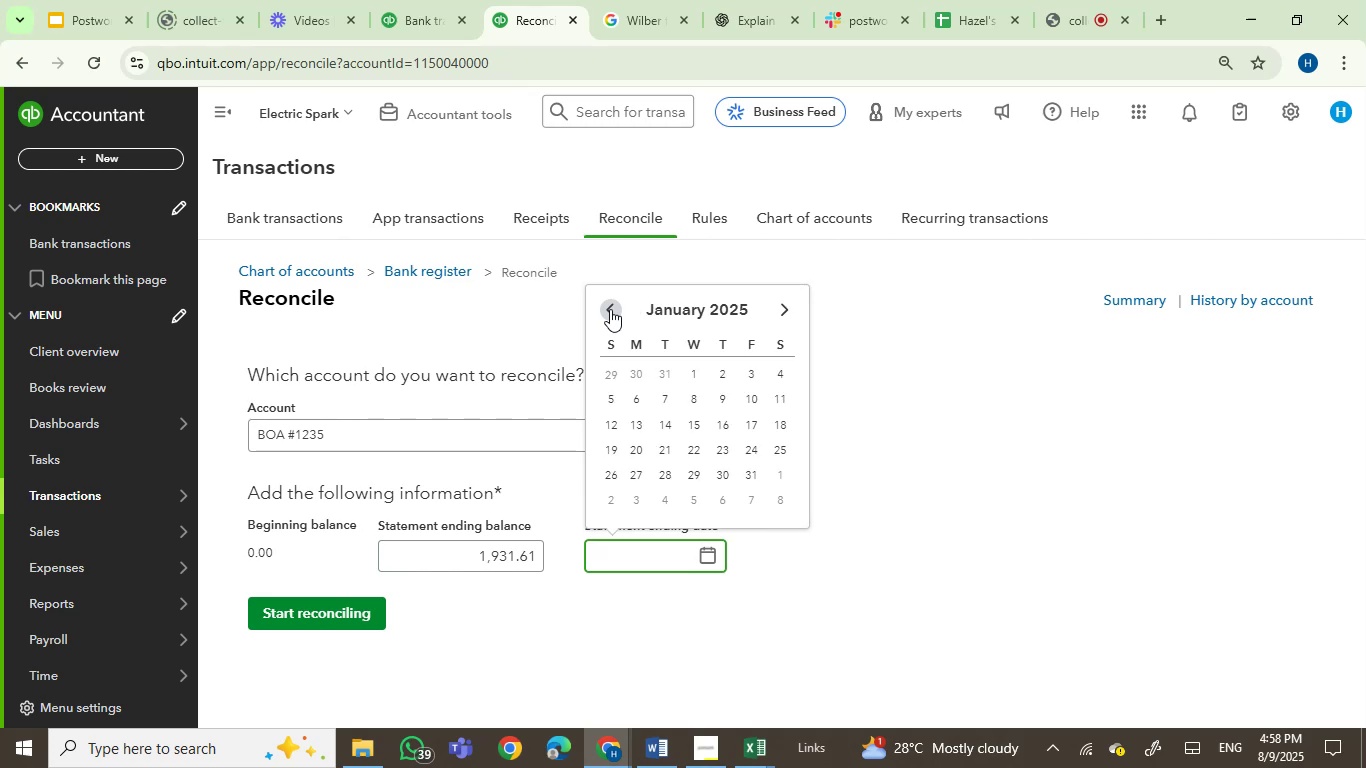 
left_click([610, 309])
 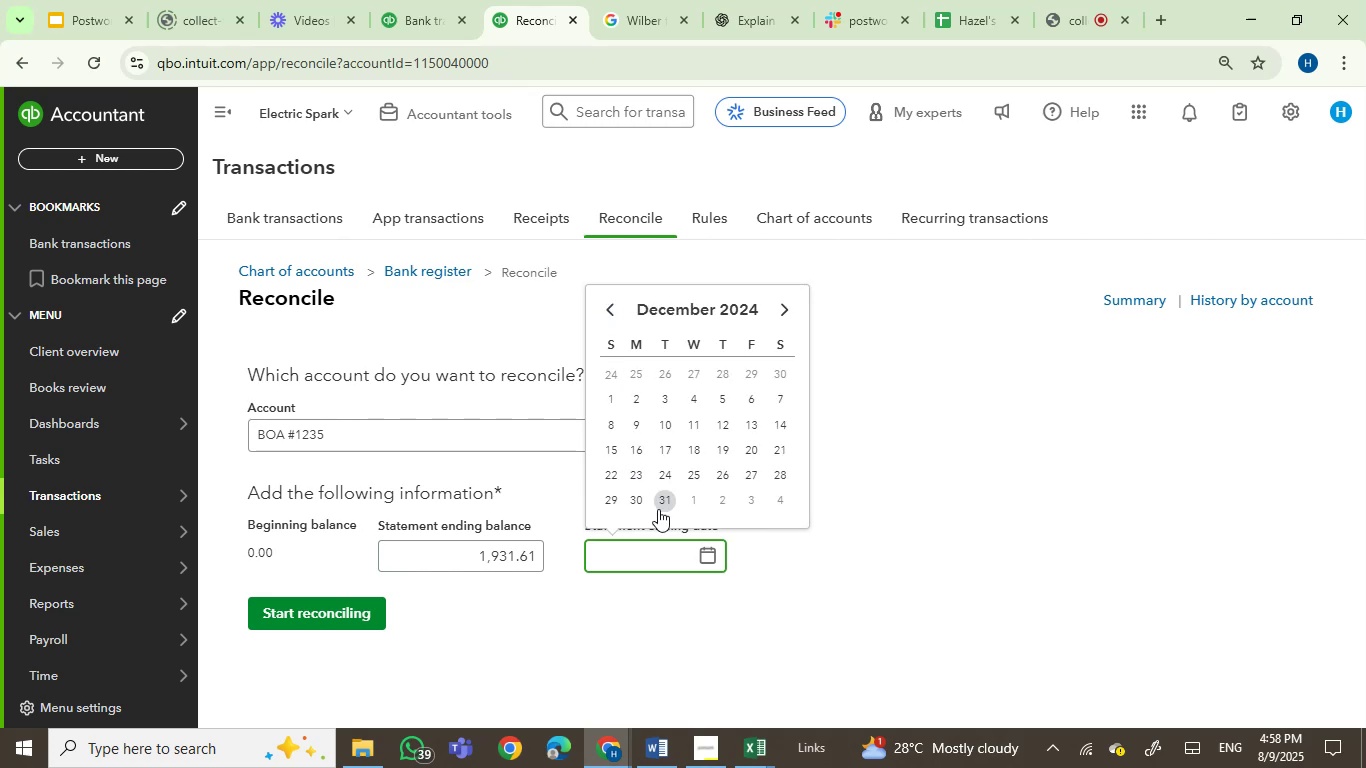 
left_click([659, 501])
 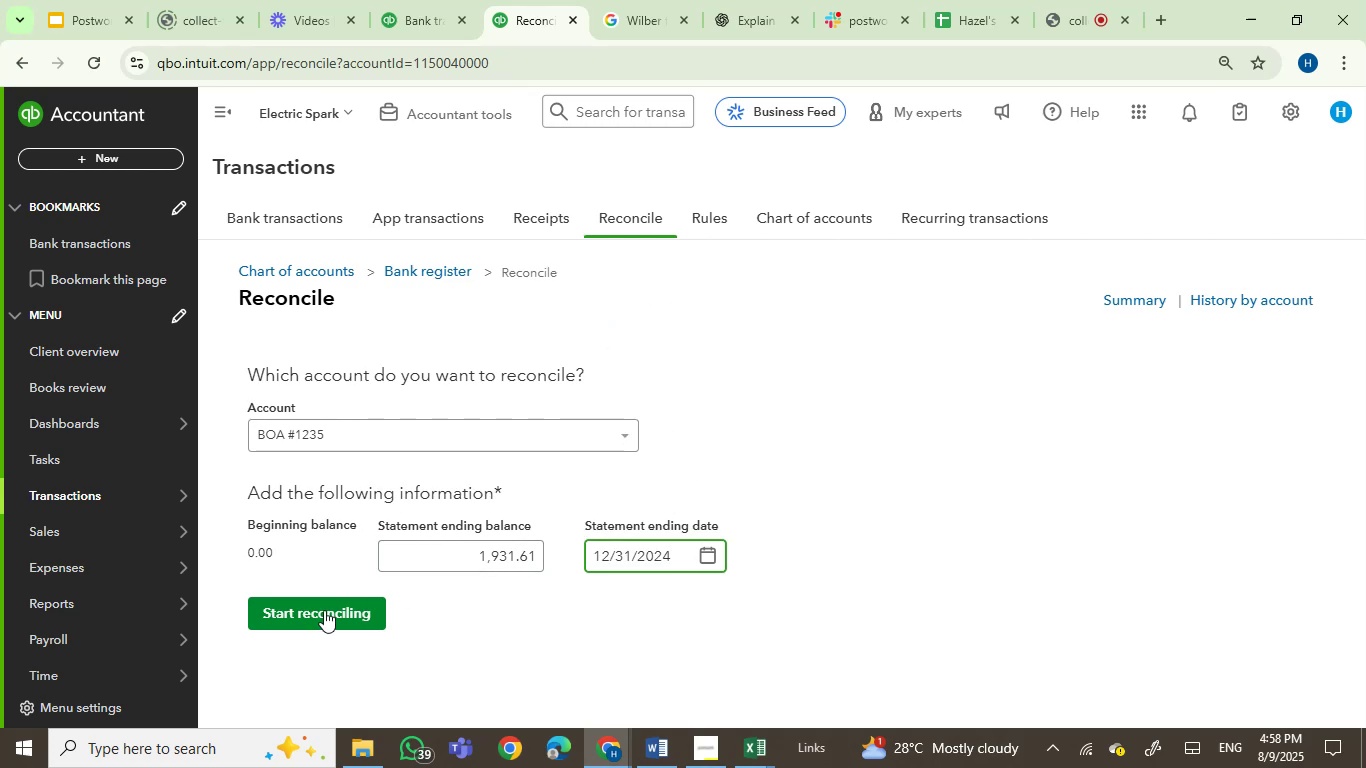 
left_click([319, 612])
 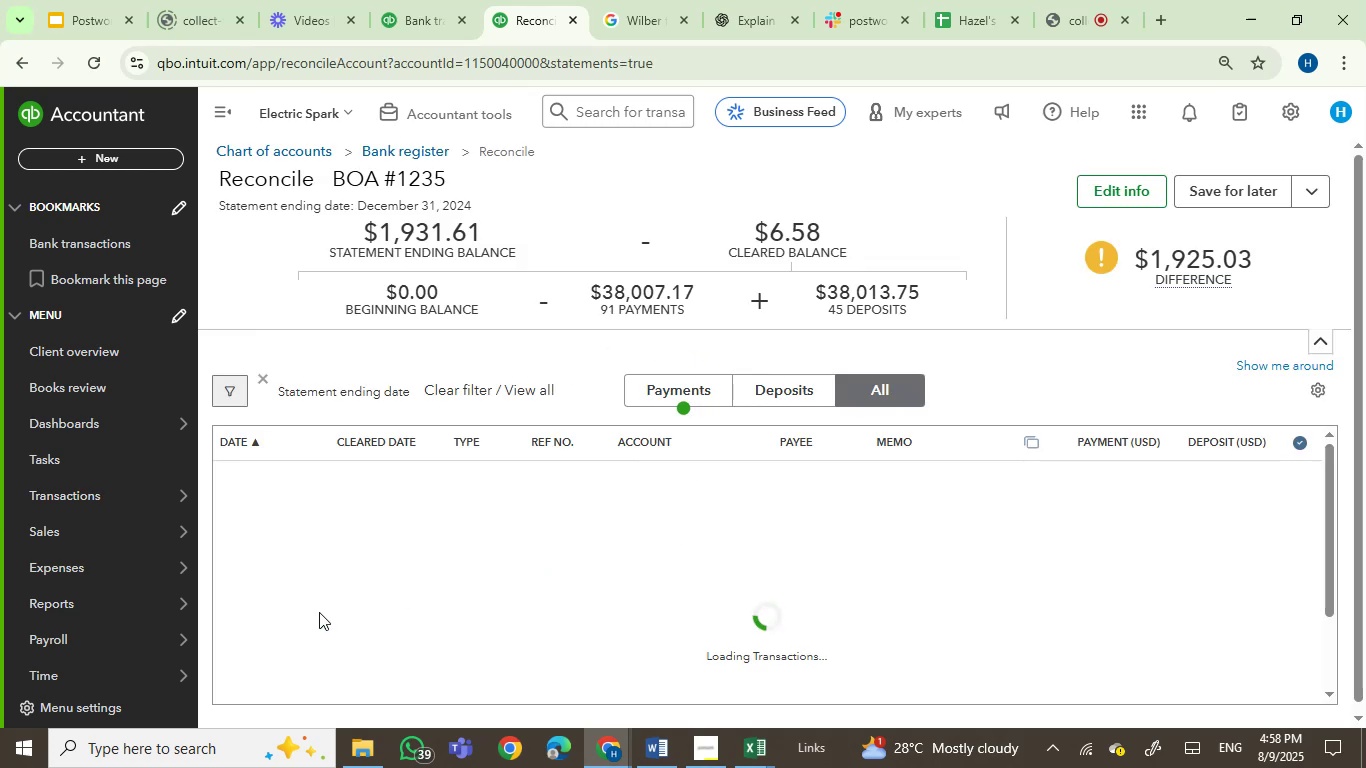 
wait(8.98)
 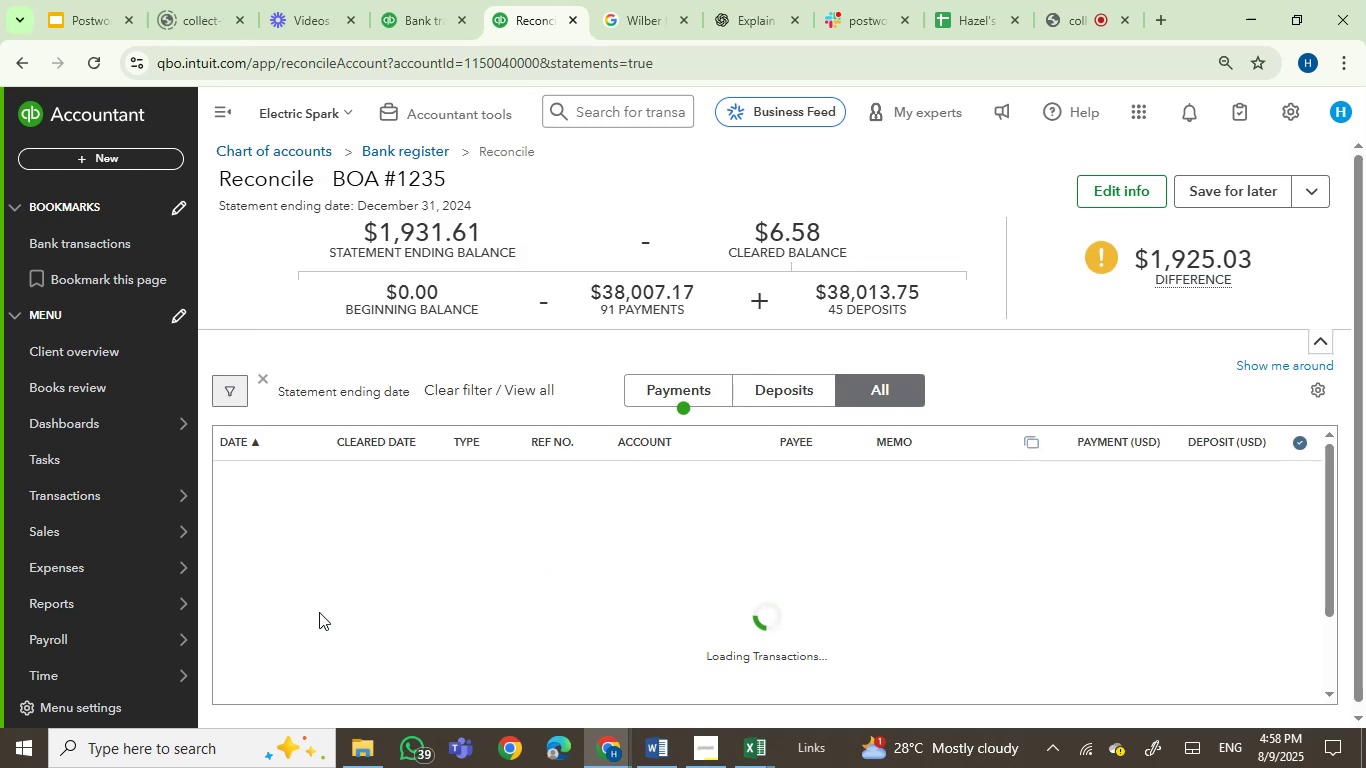 
left_click([1280, 468])
 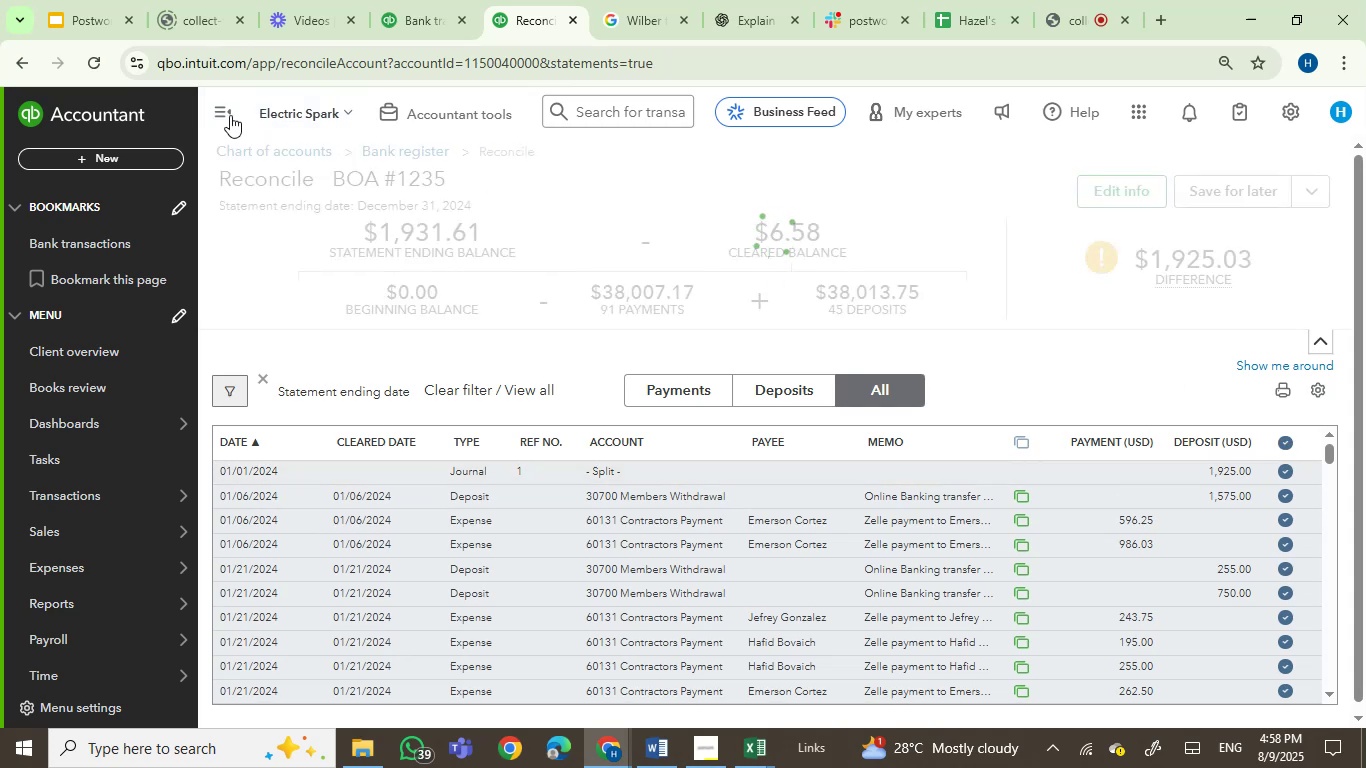 
left_click([216, 112])
 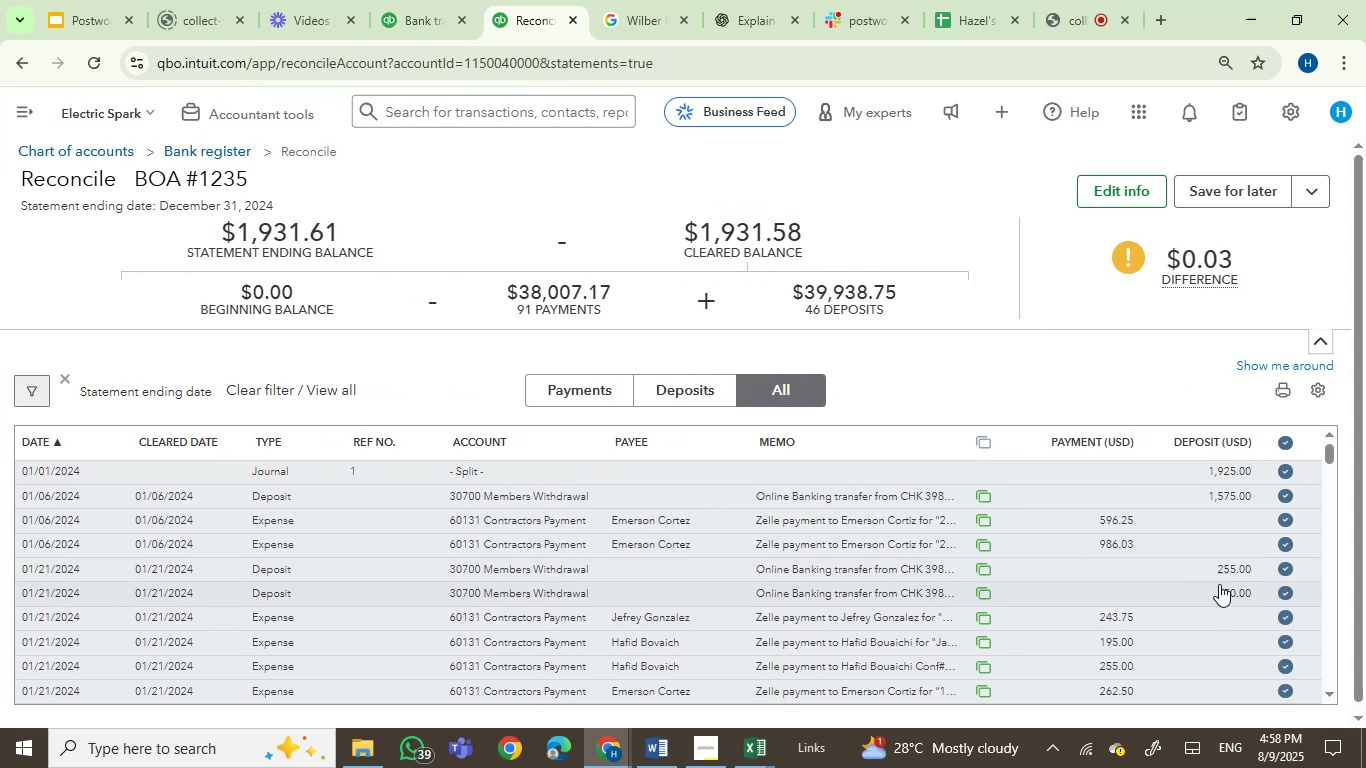 
wait(5.38)
 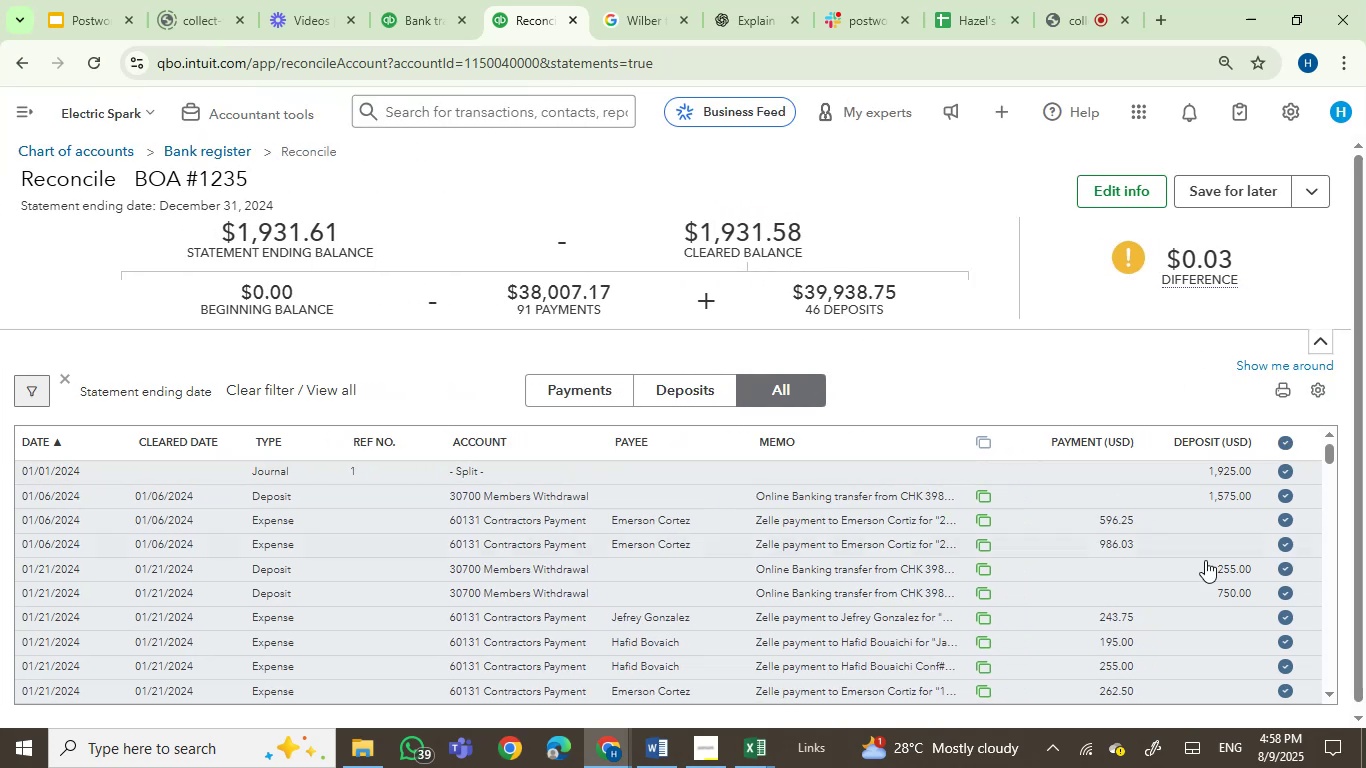 
left_click_drag(start_coordinate=[1365, 320], to_coordinate=[1364, 529])
 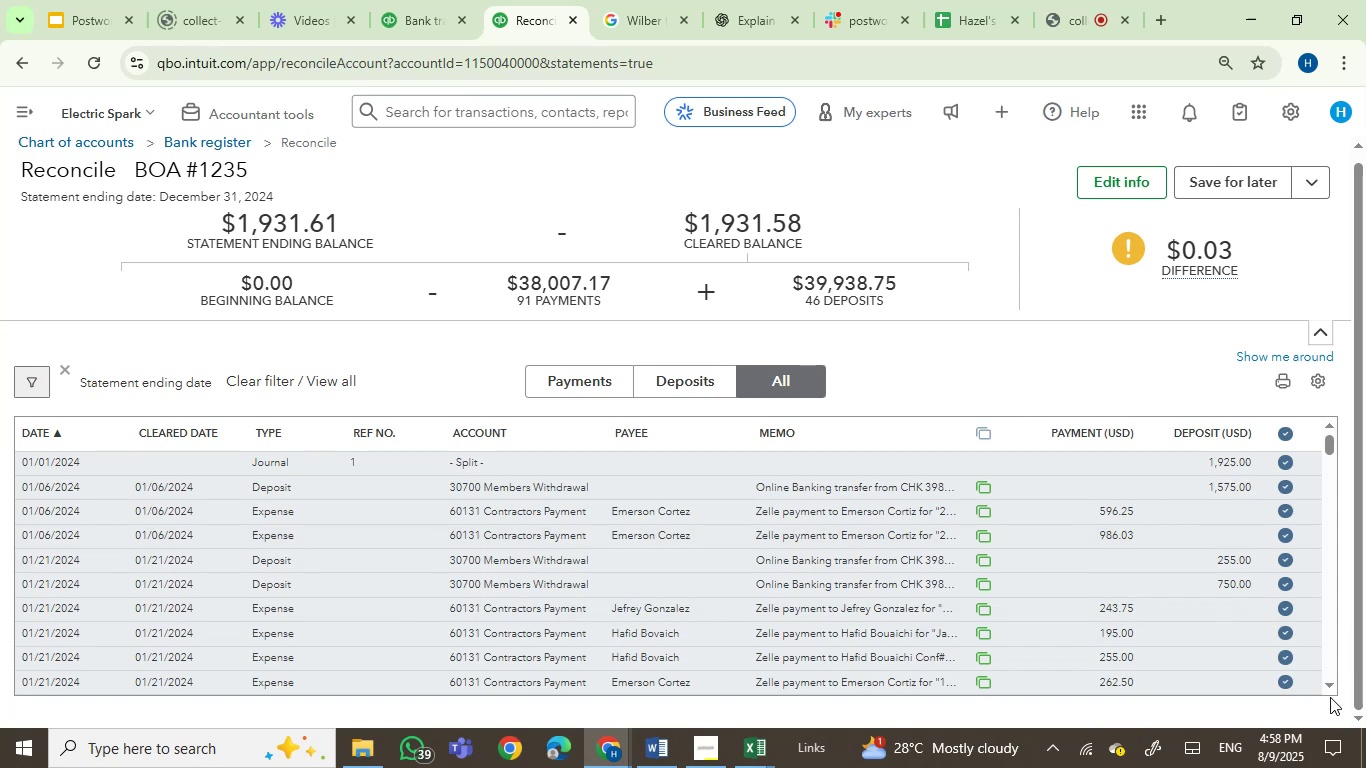 
left_click([1328, 685])
 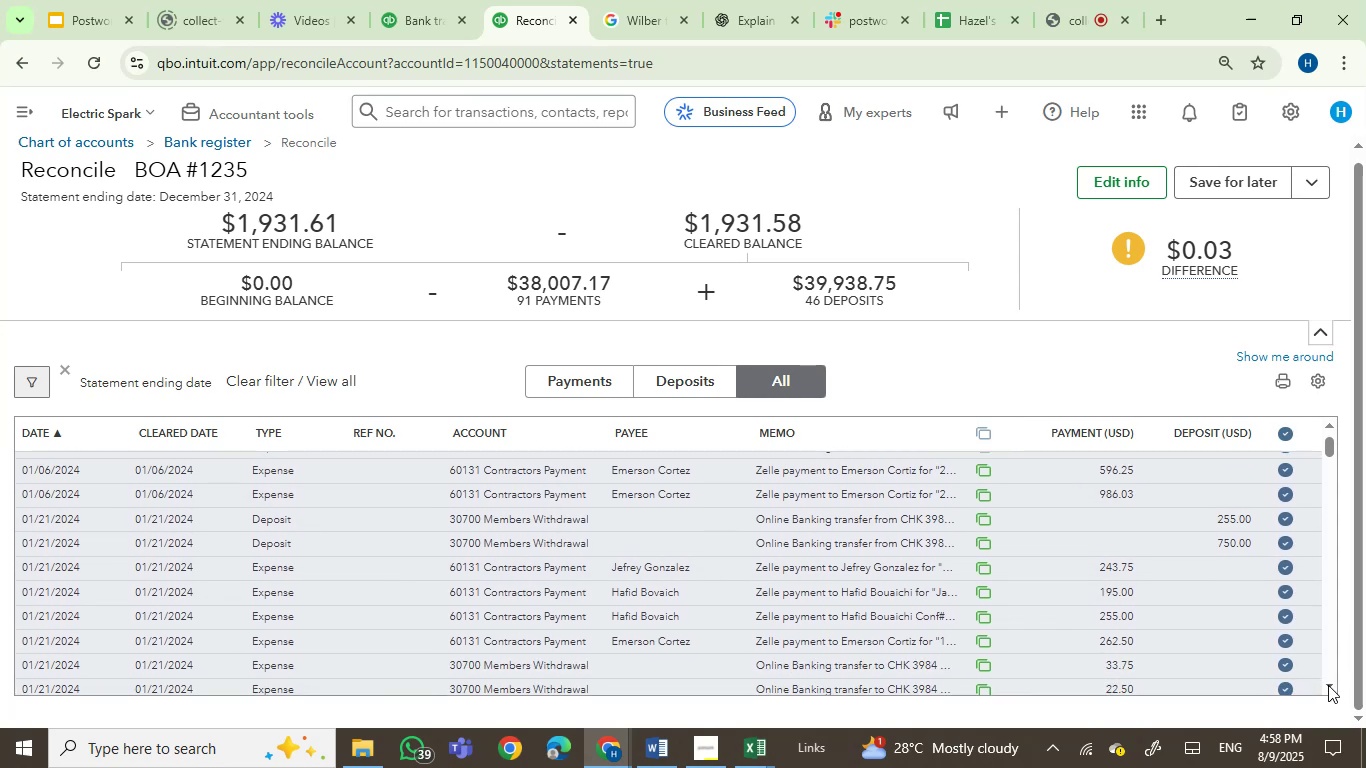 
double_click([1328, 685])
 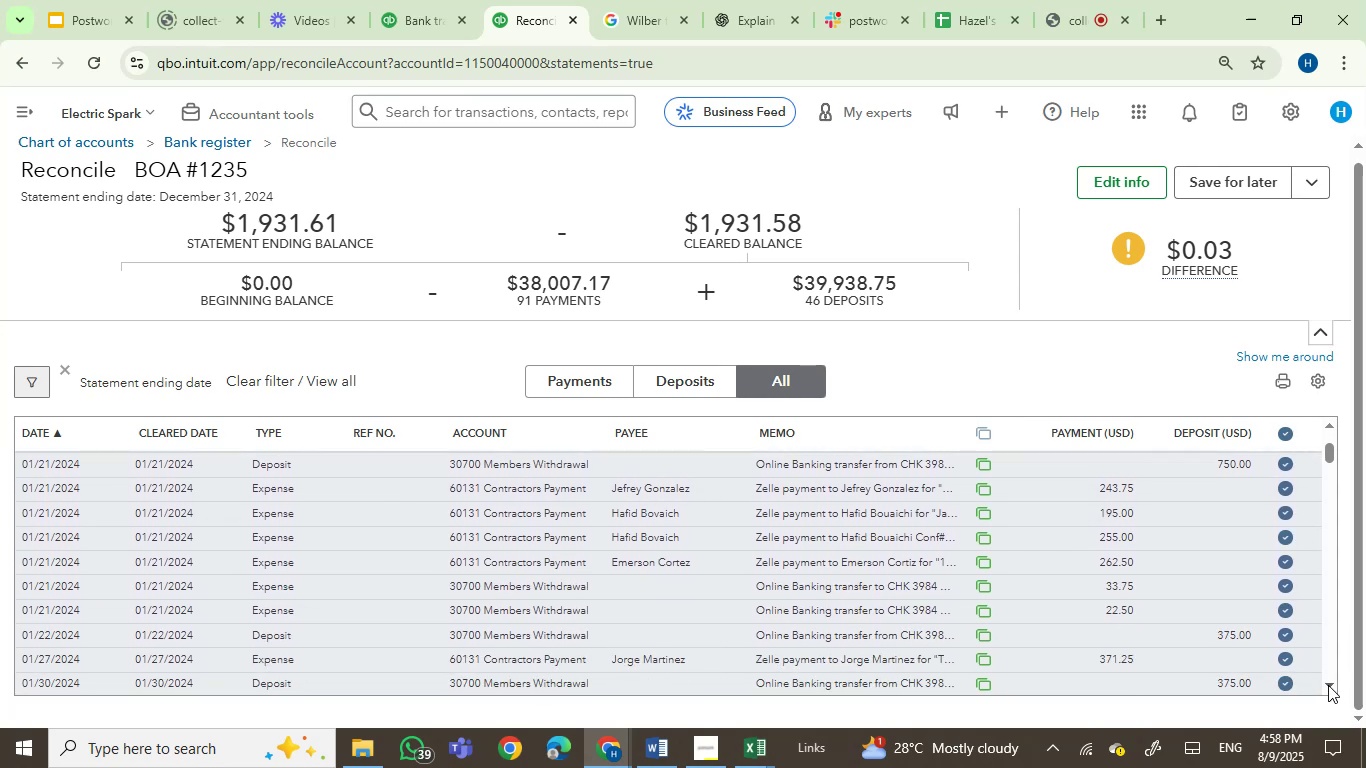 
triple_click([1328, 685])
 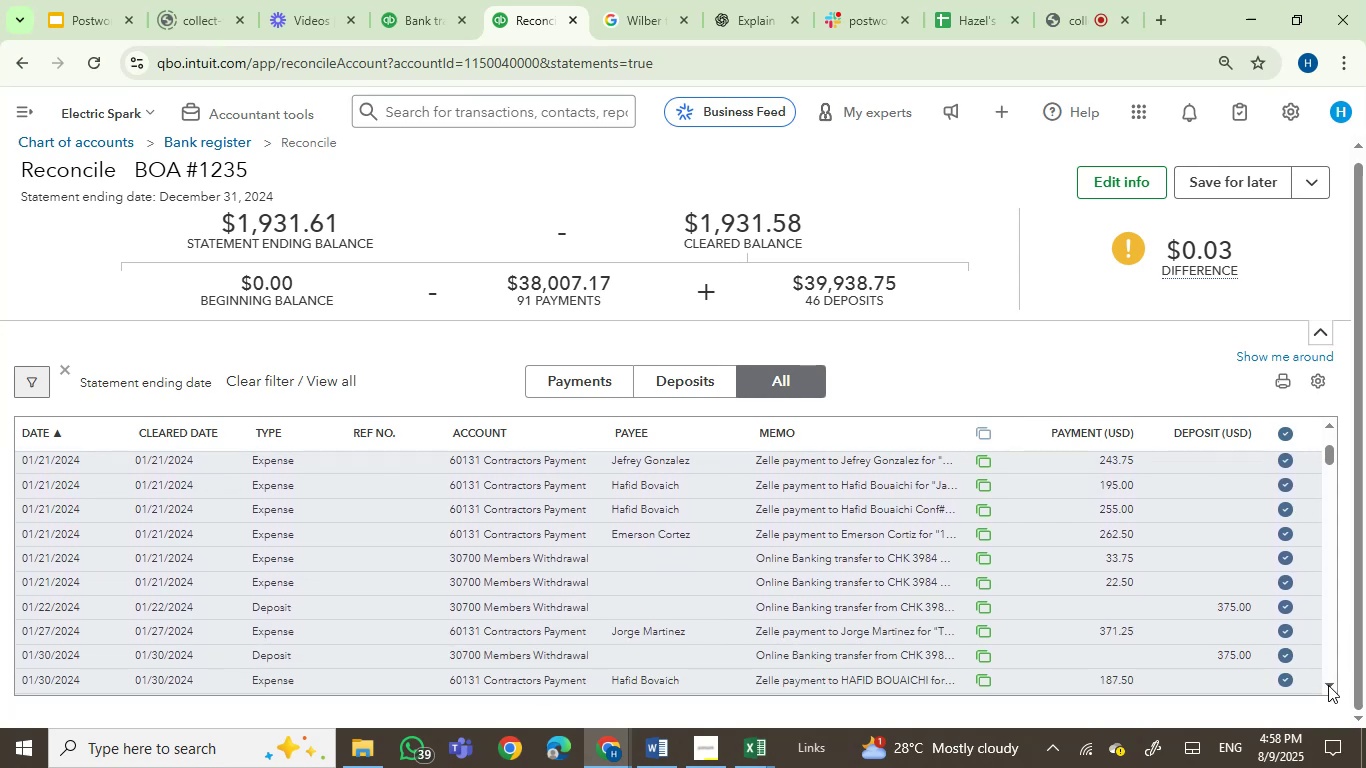 
triple_click([1328, 685])
 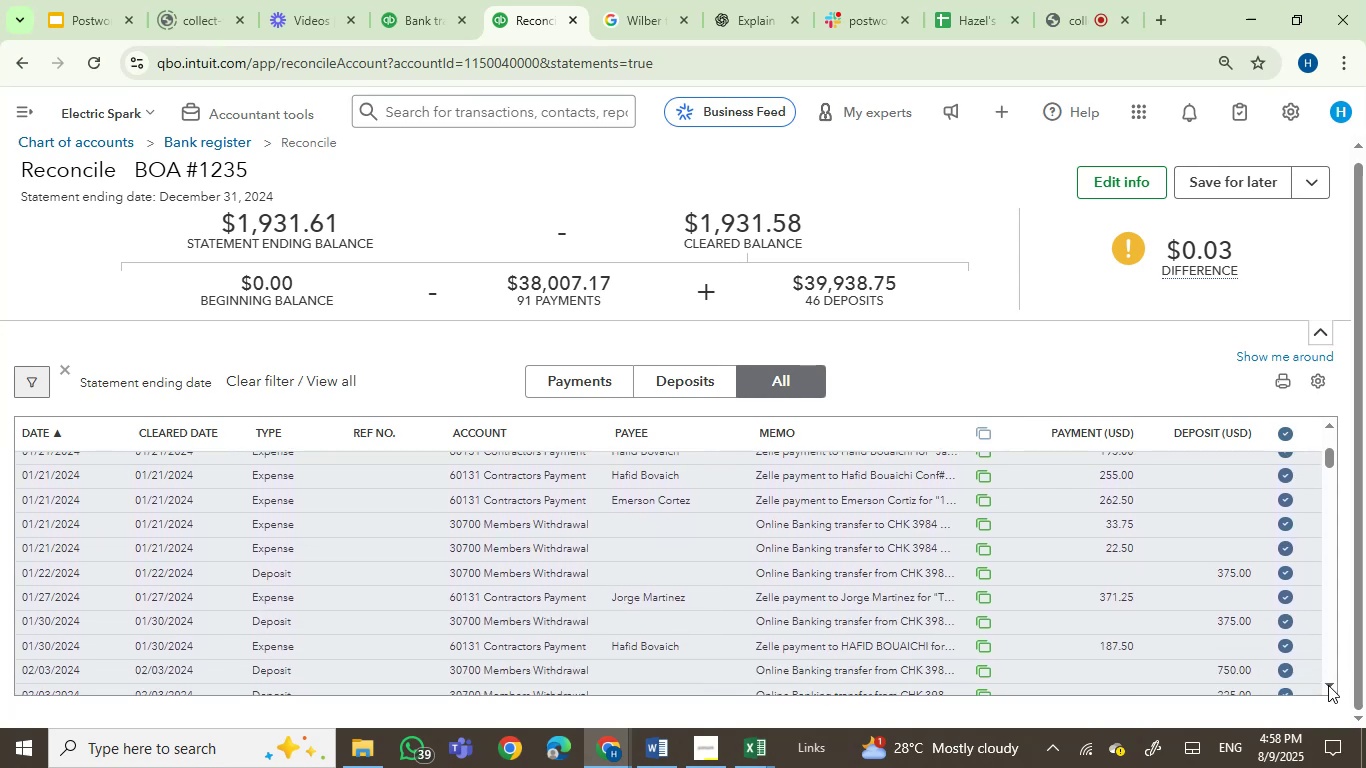 
triple_click([1328, 685])
 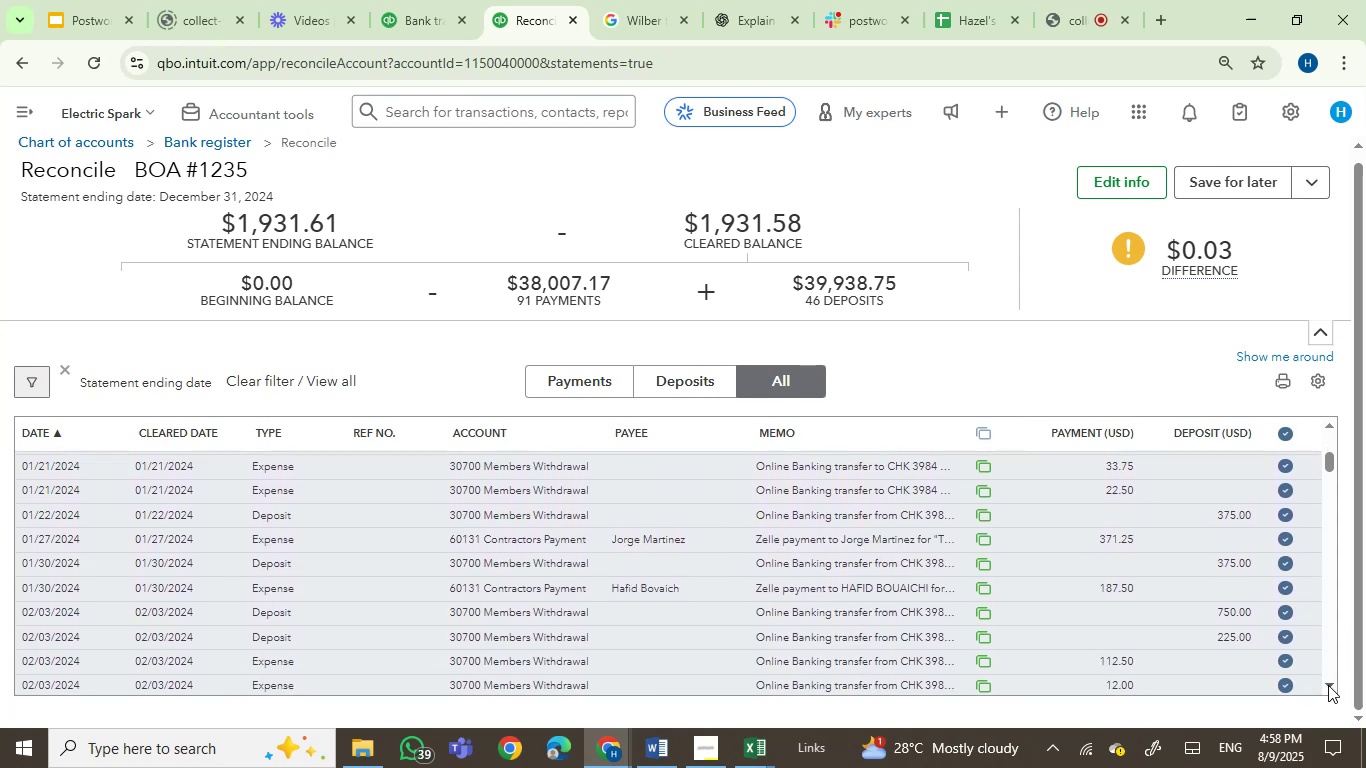 
triple_click([1328, 685])
 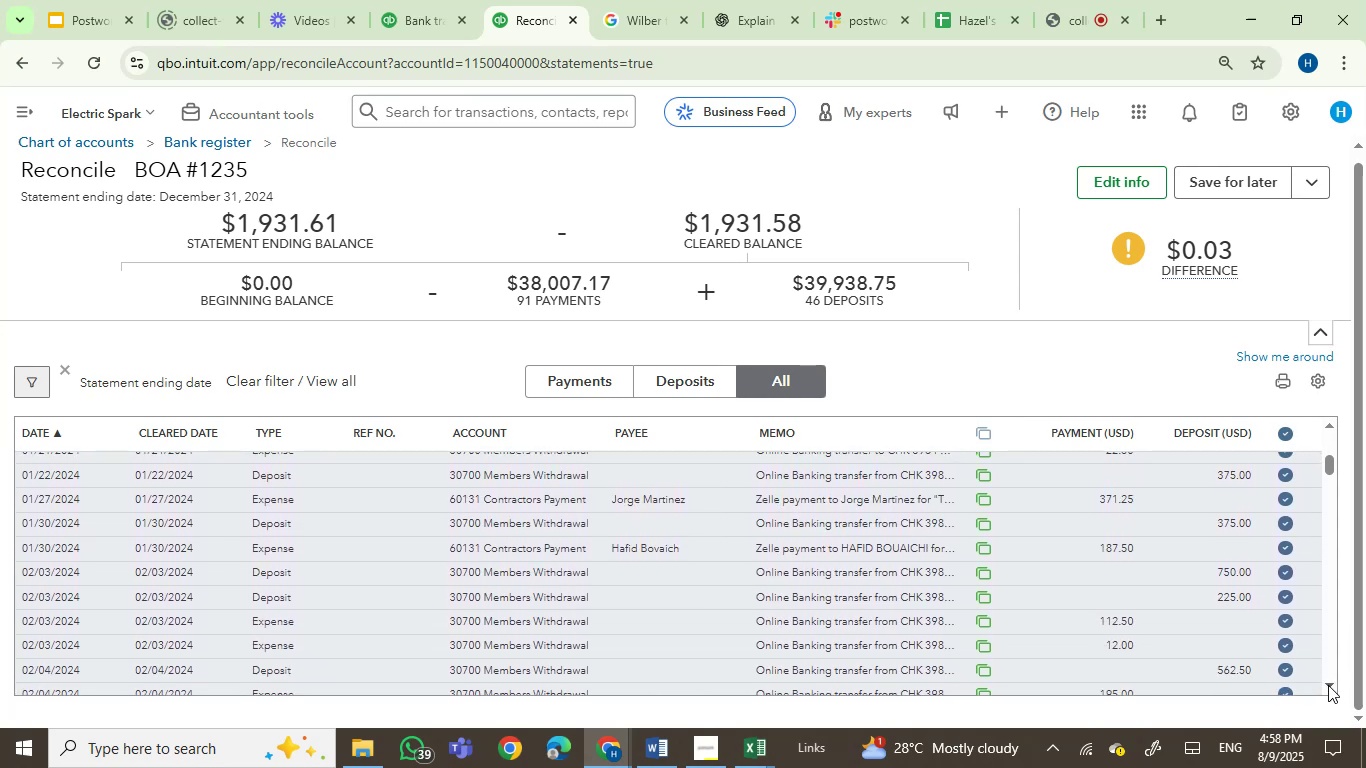 
triple_click([1328, 685])
 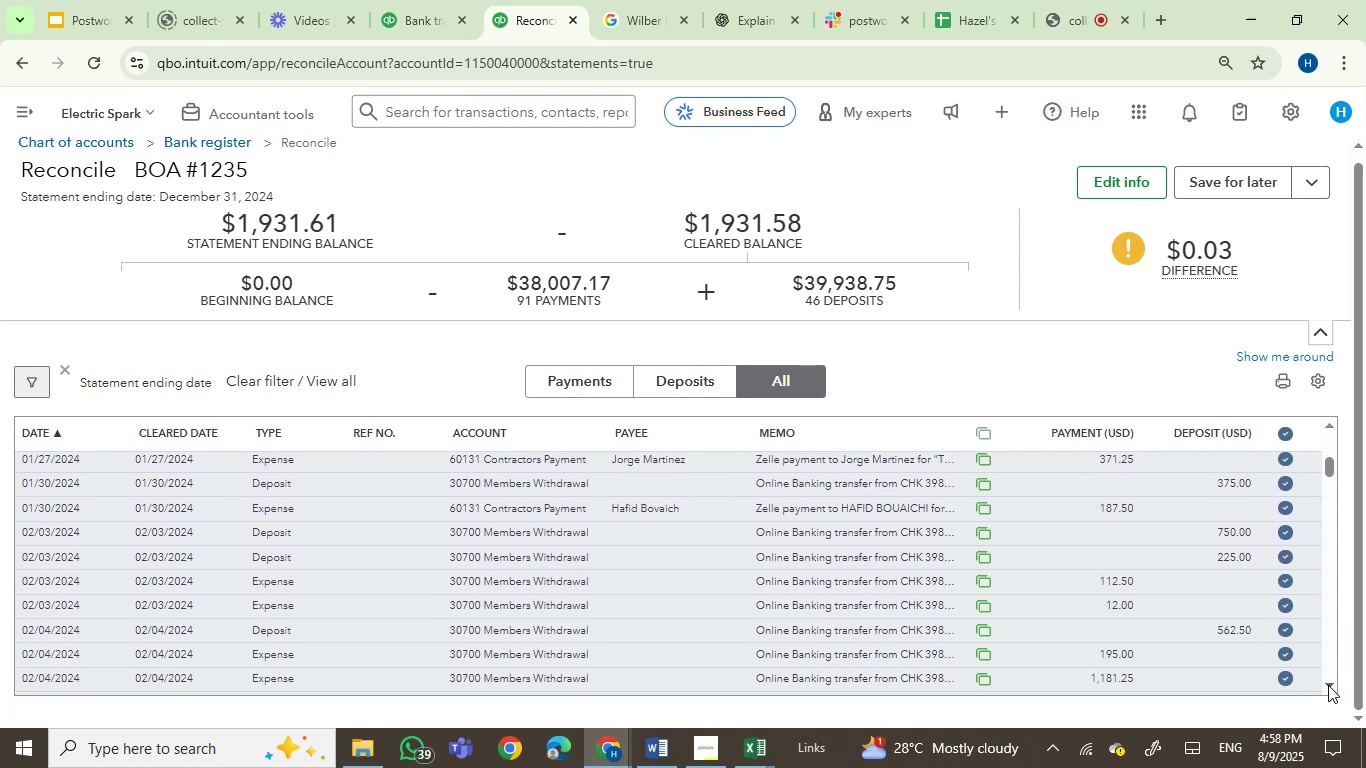 
triple_click([1328, 685])
 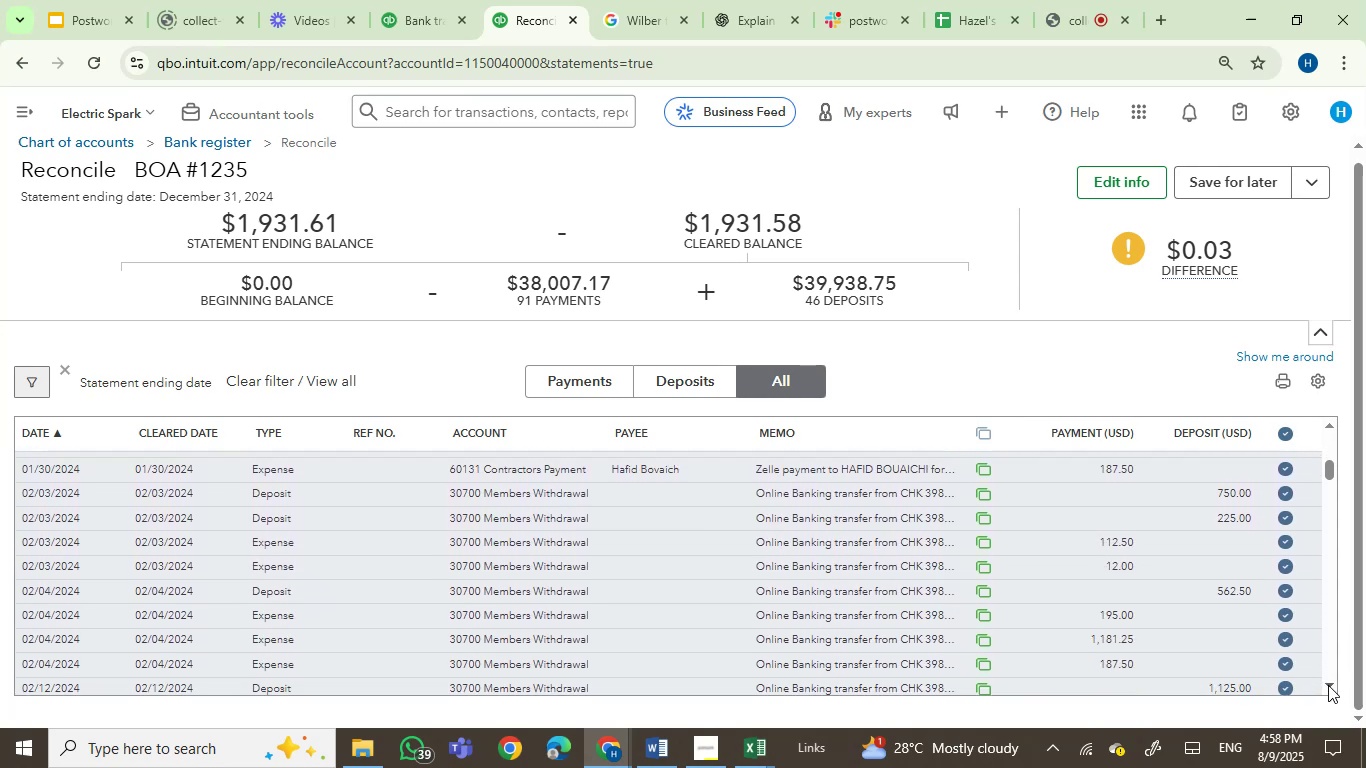 
triple_click([1328, 685])
 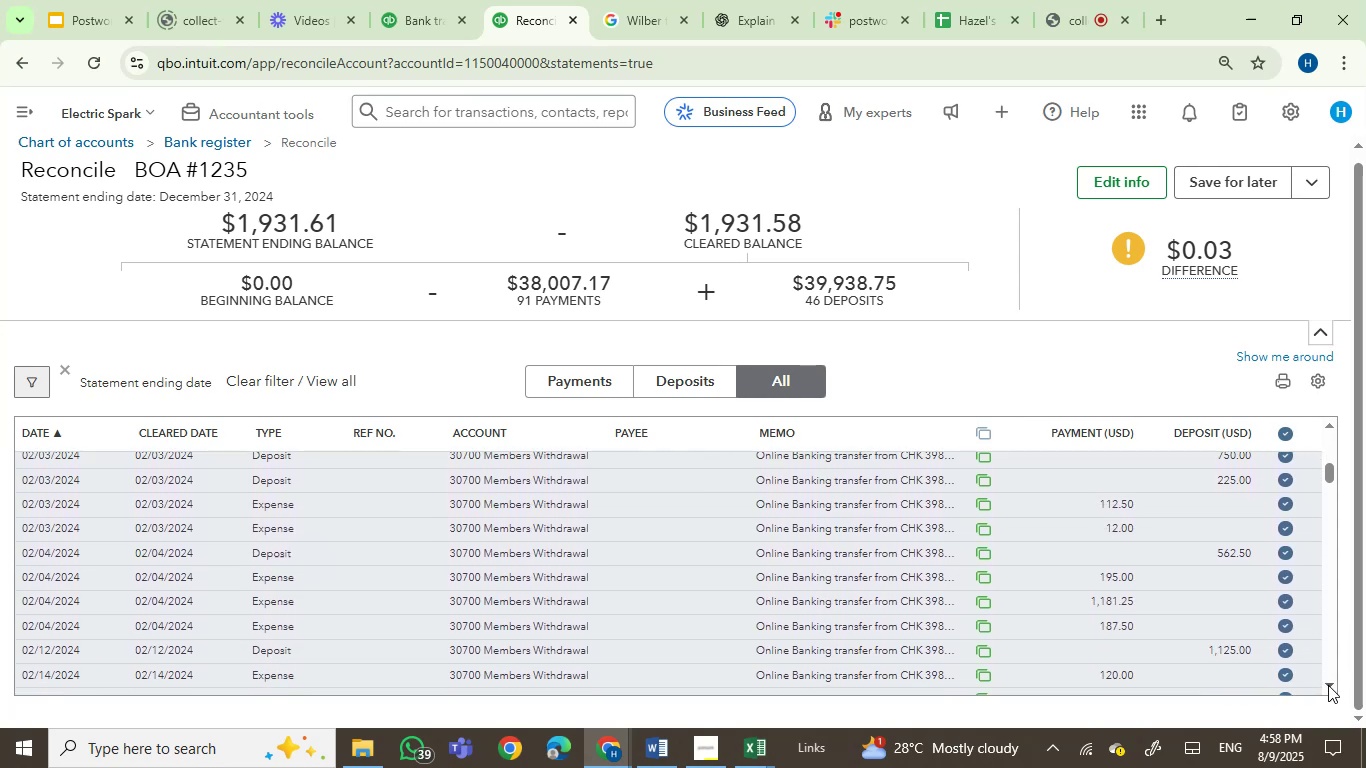 
triple_click([1328, 685])
 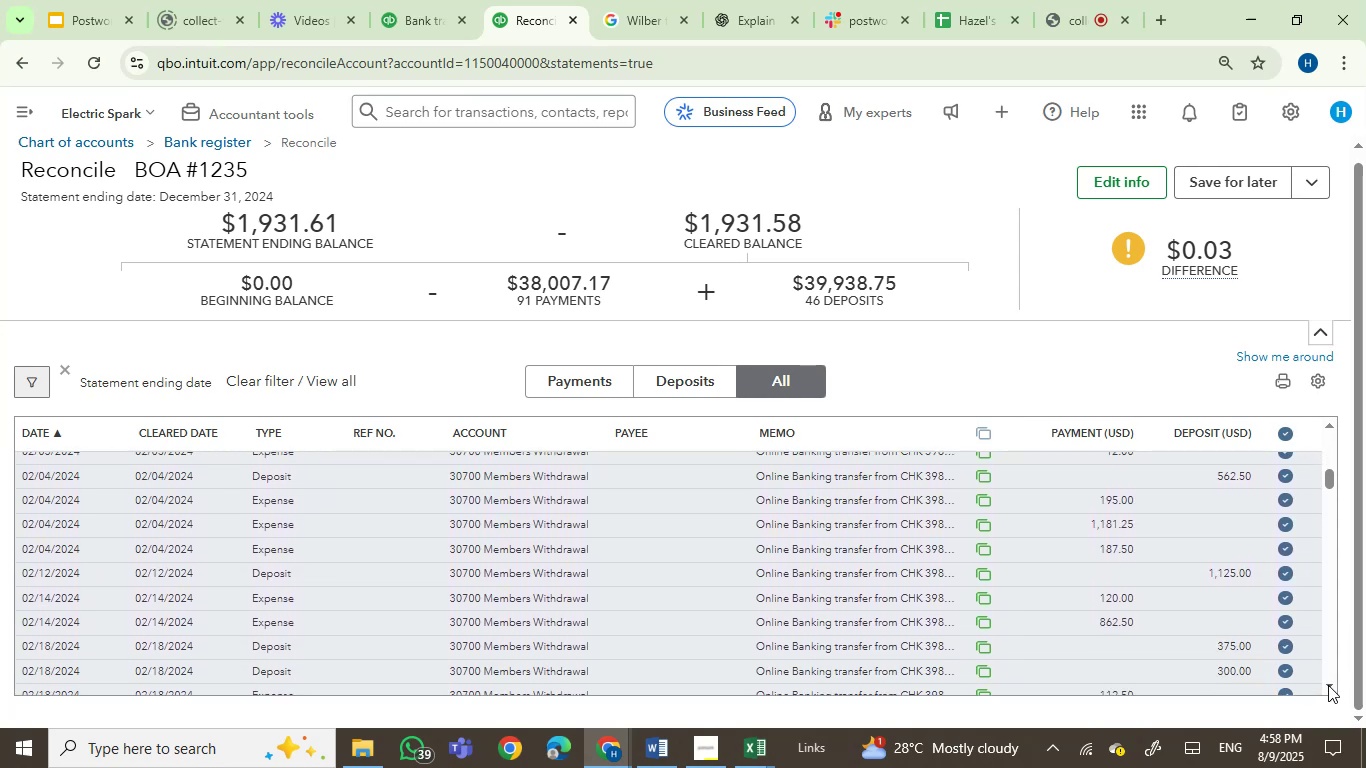 
triple_click([1328, 685])
 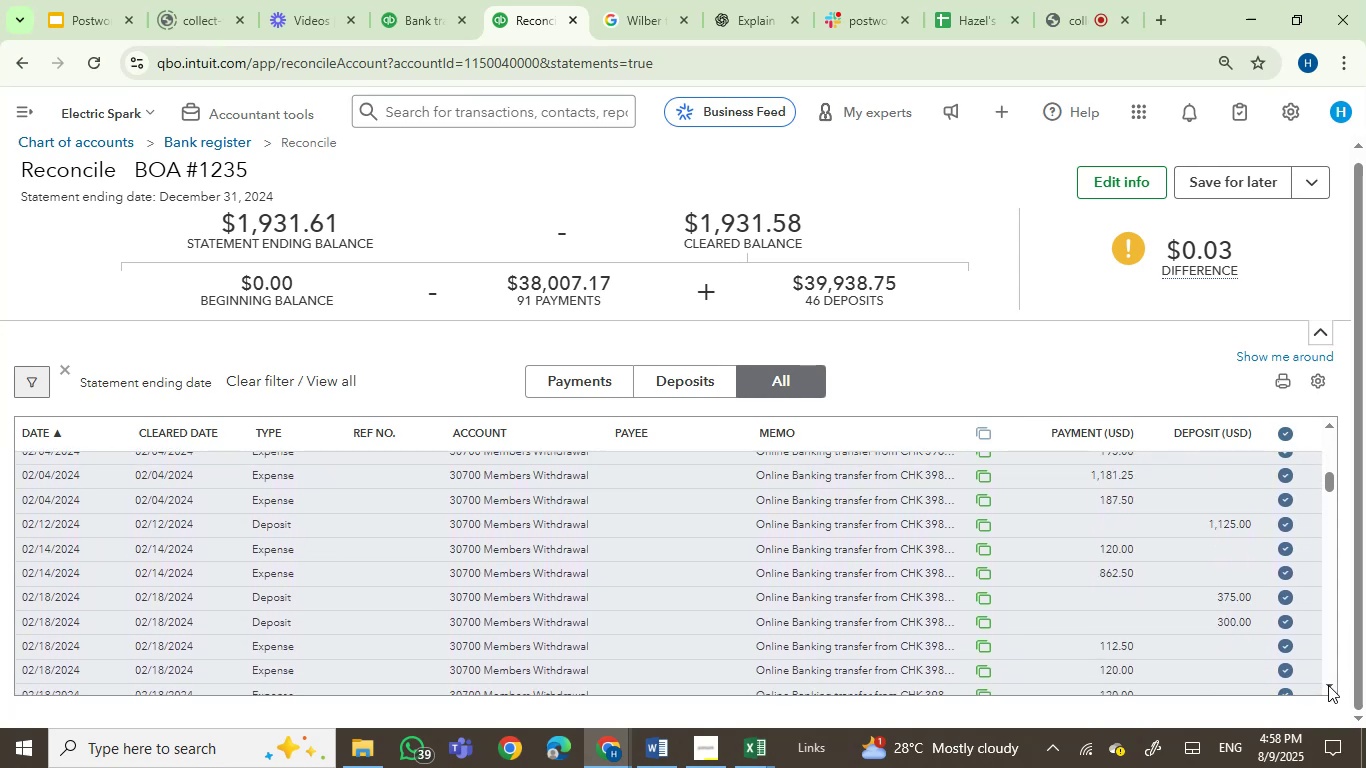 
double_click([1328, 685])
 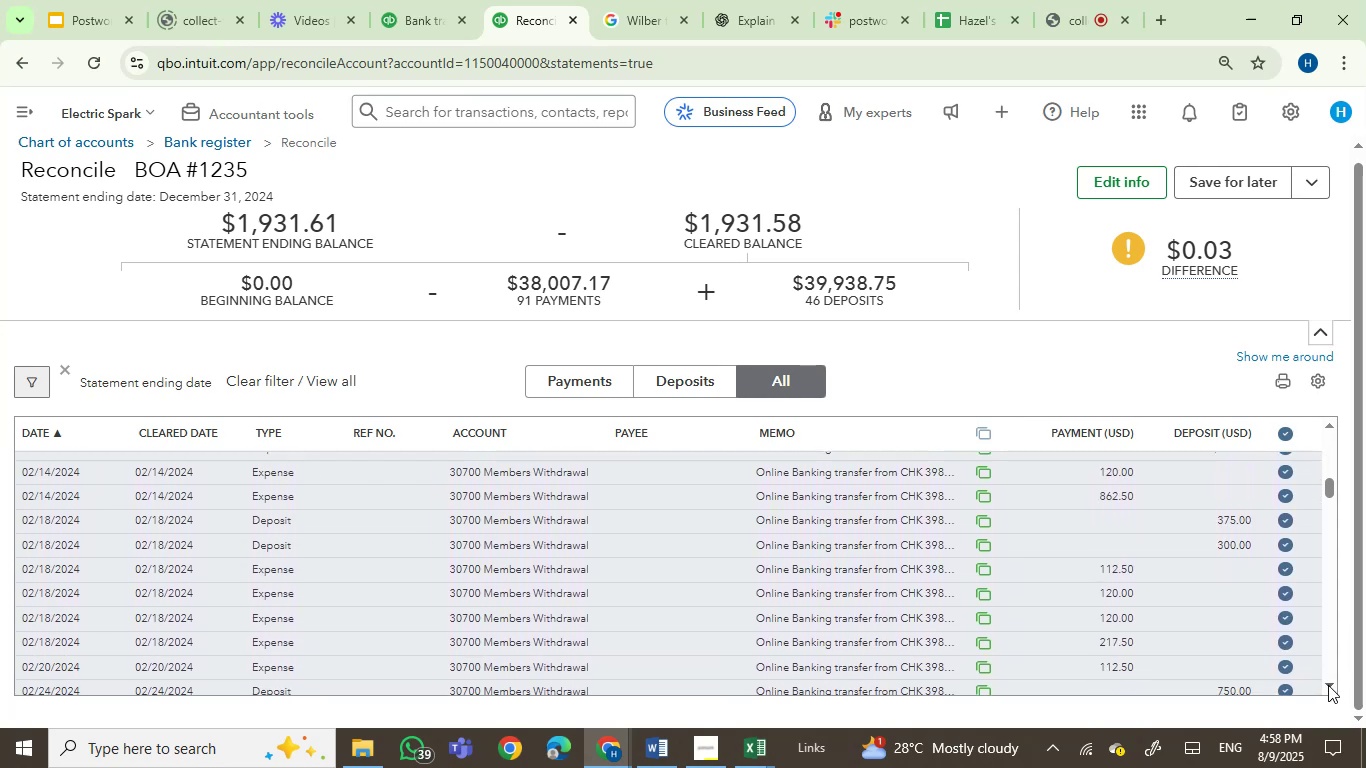 
triple_click([1328, 685])
 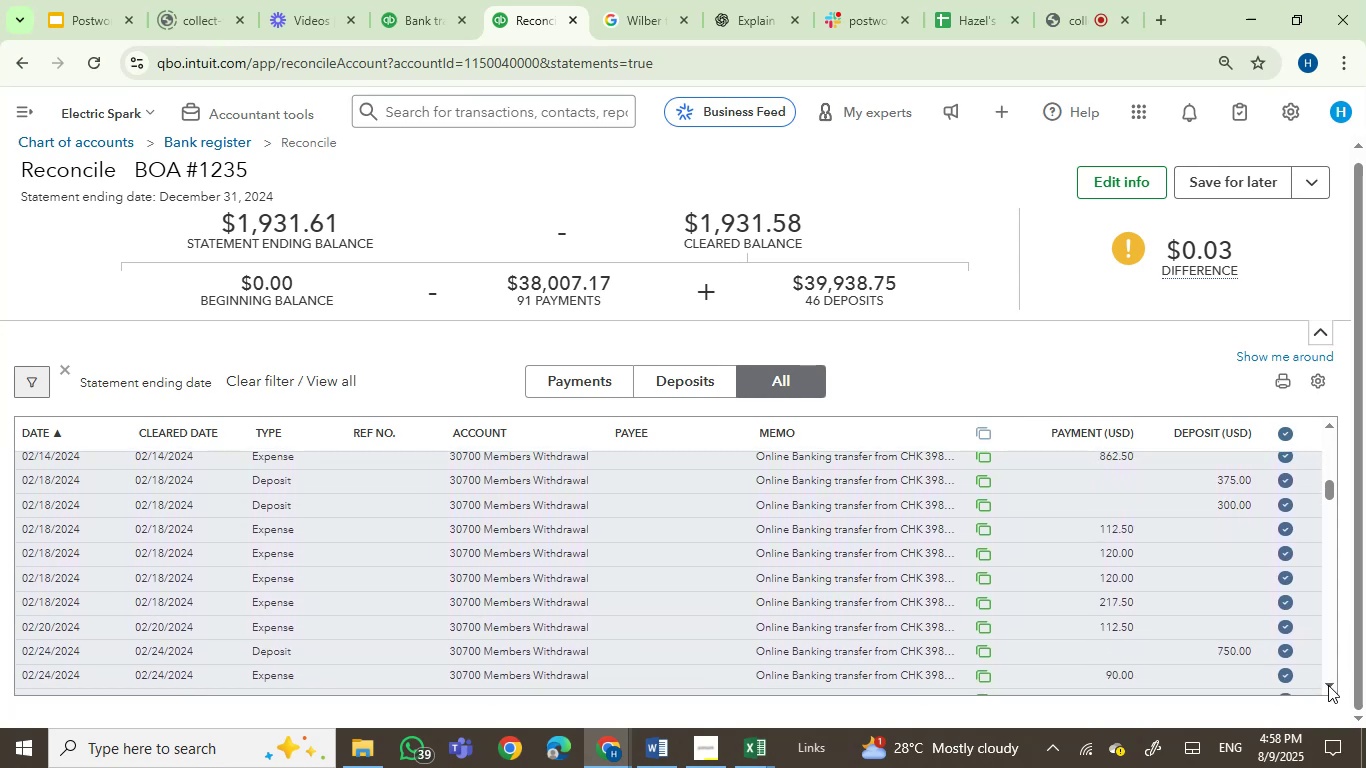 
triple_click([1328, 685])
 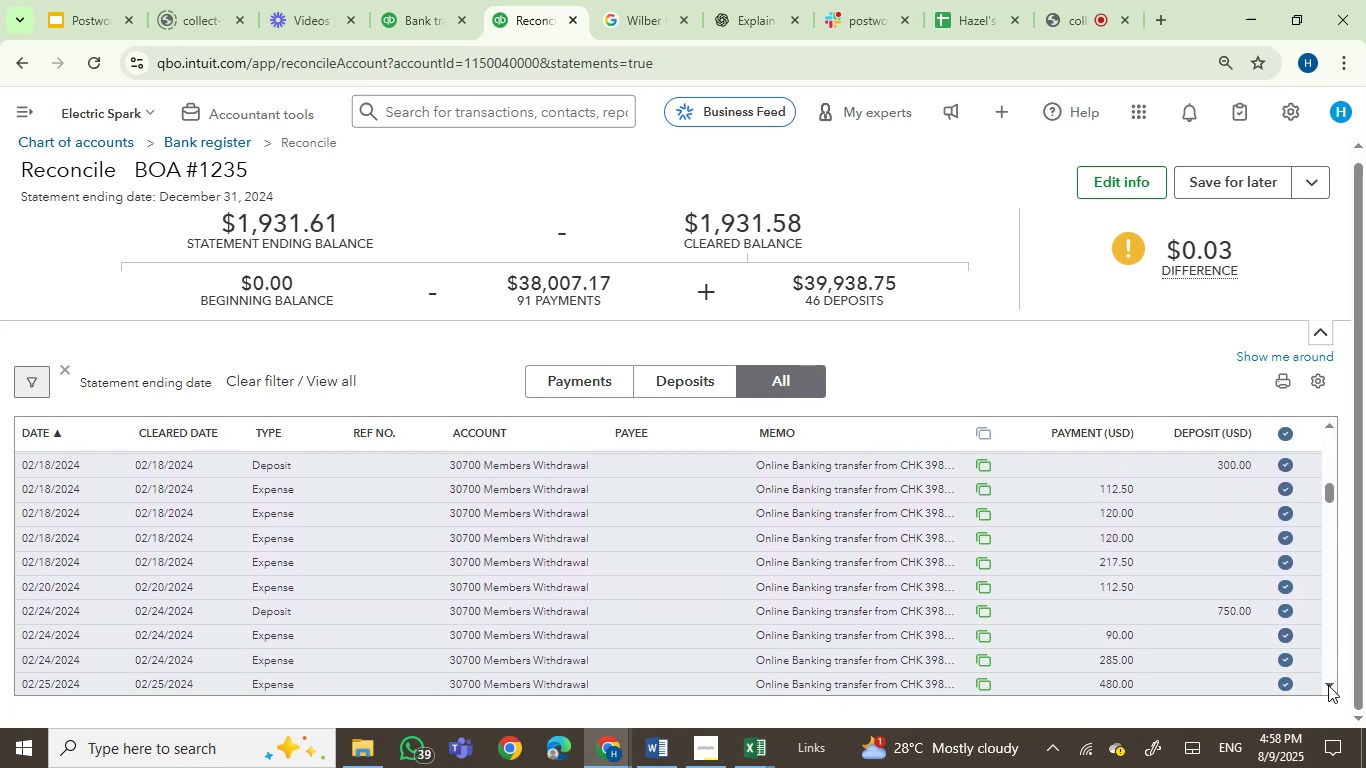 
triple_click([1328, 685])
 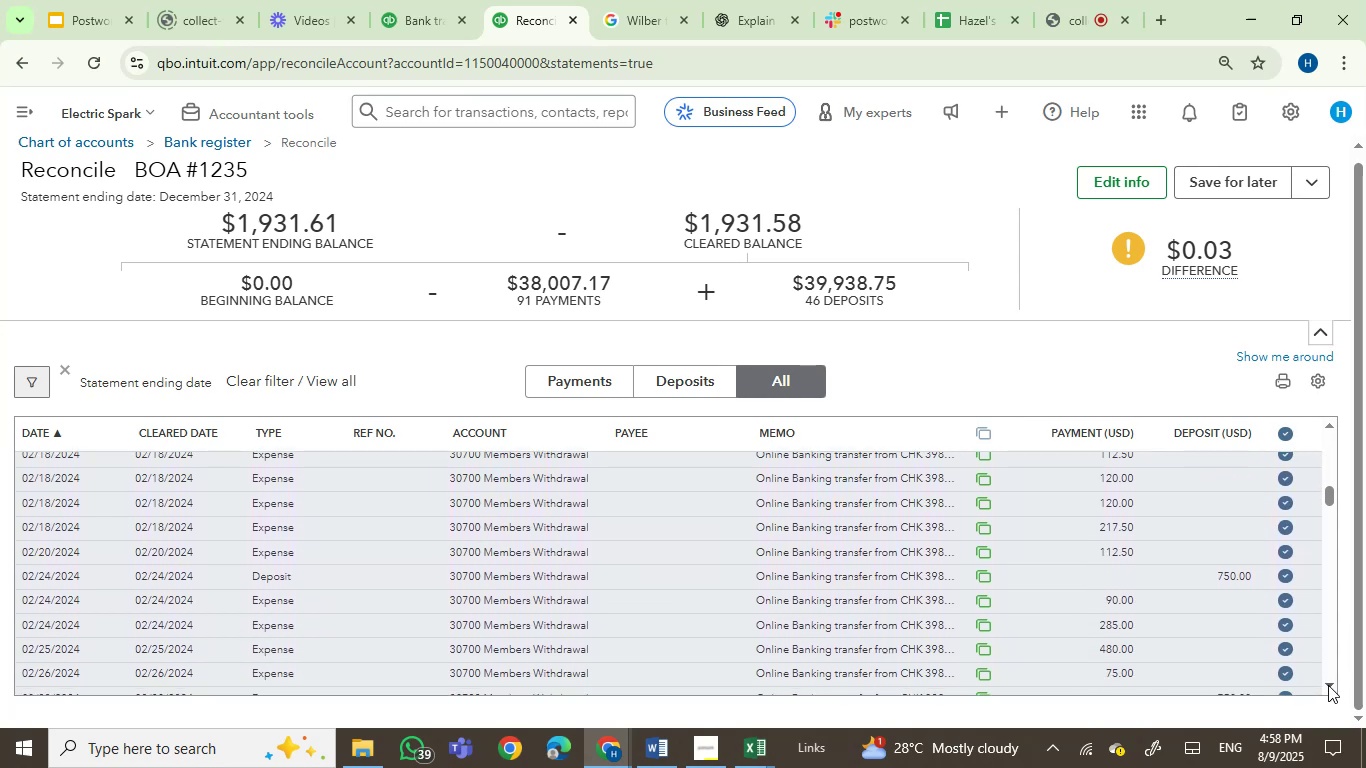 
triple_click([1328, 685])
 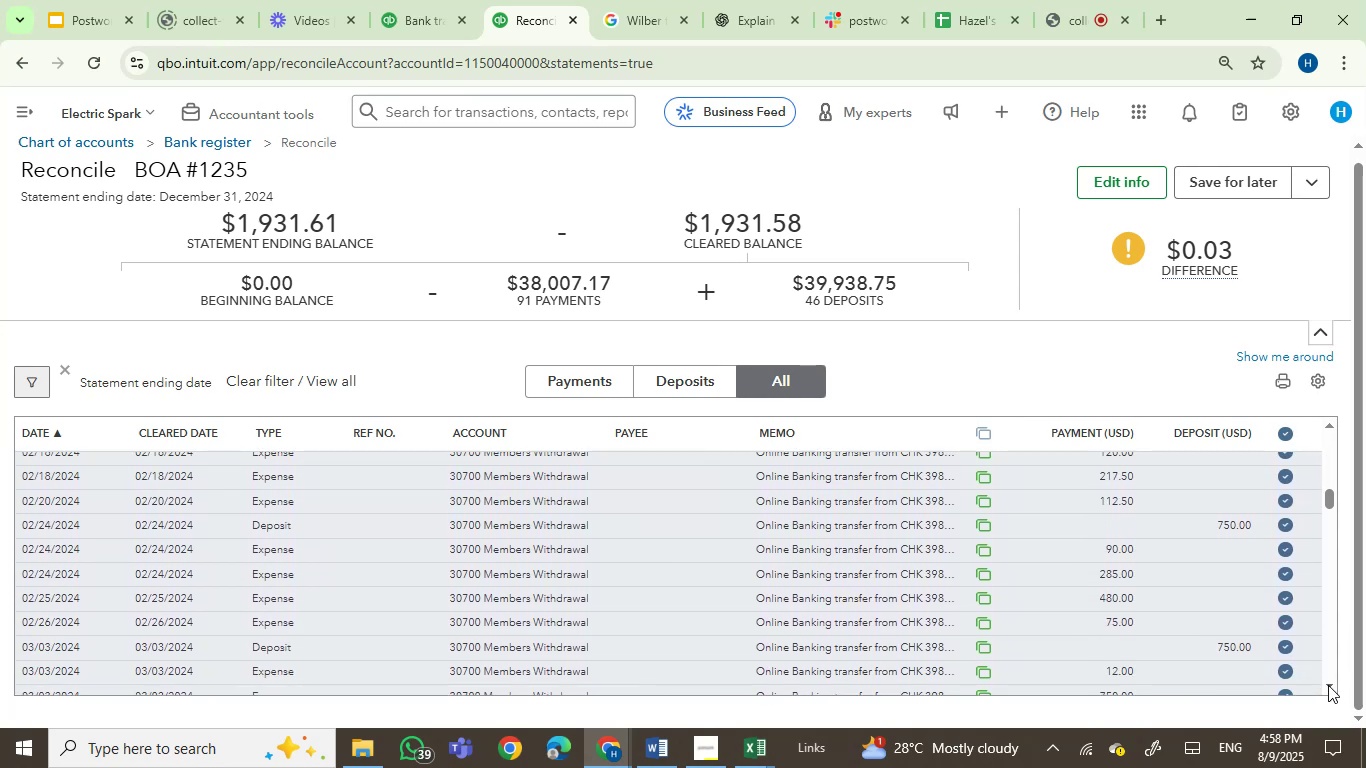 
triple_click([1328, 685])
 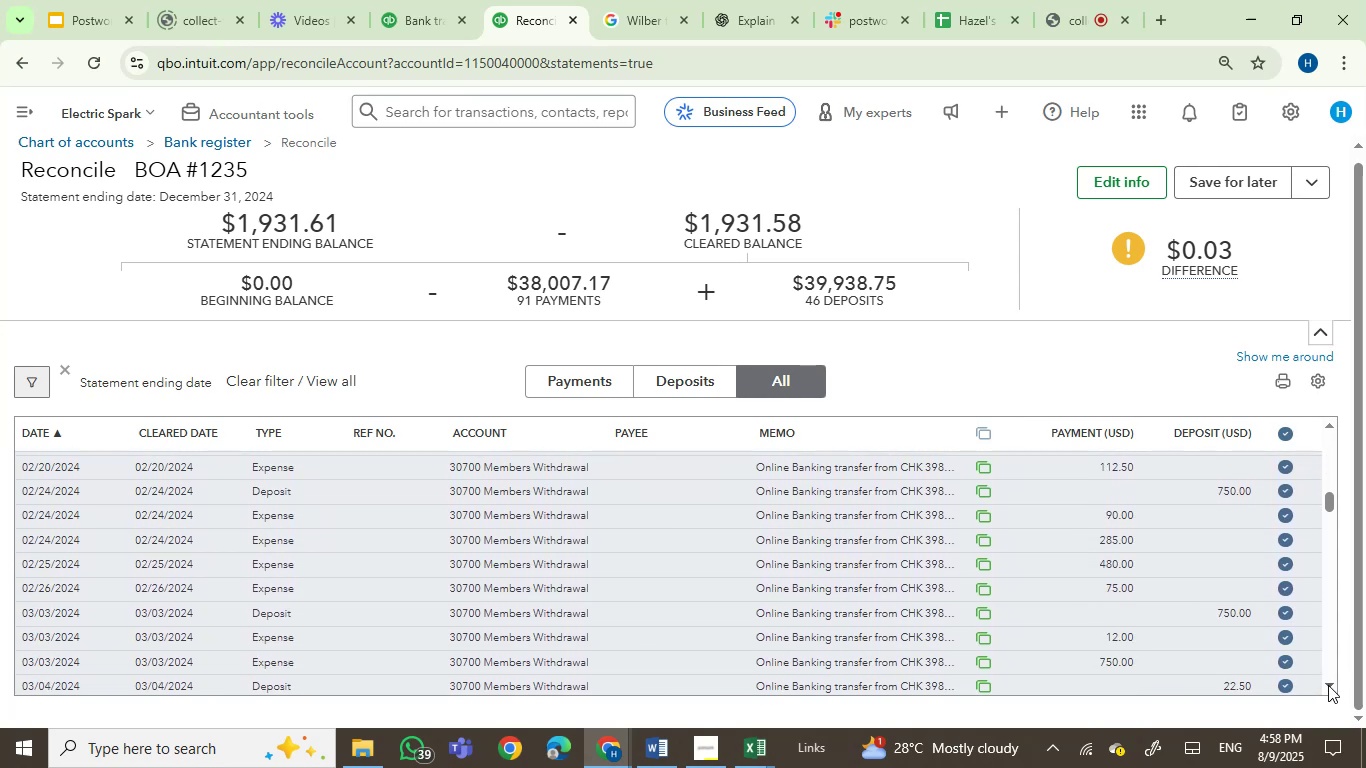 
triple_click([1328, 685])
 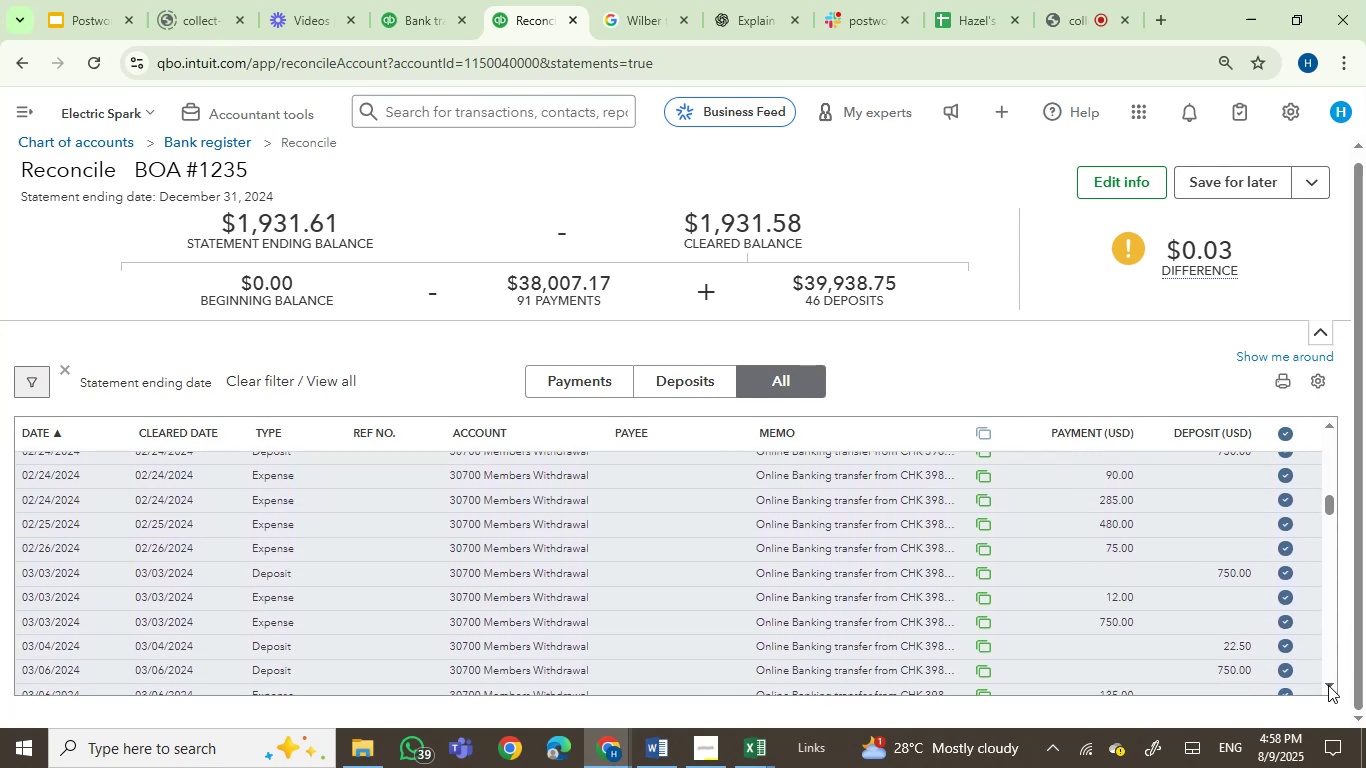 
triple_click([1328, 685])
 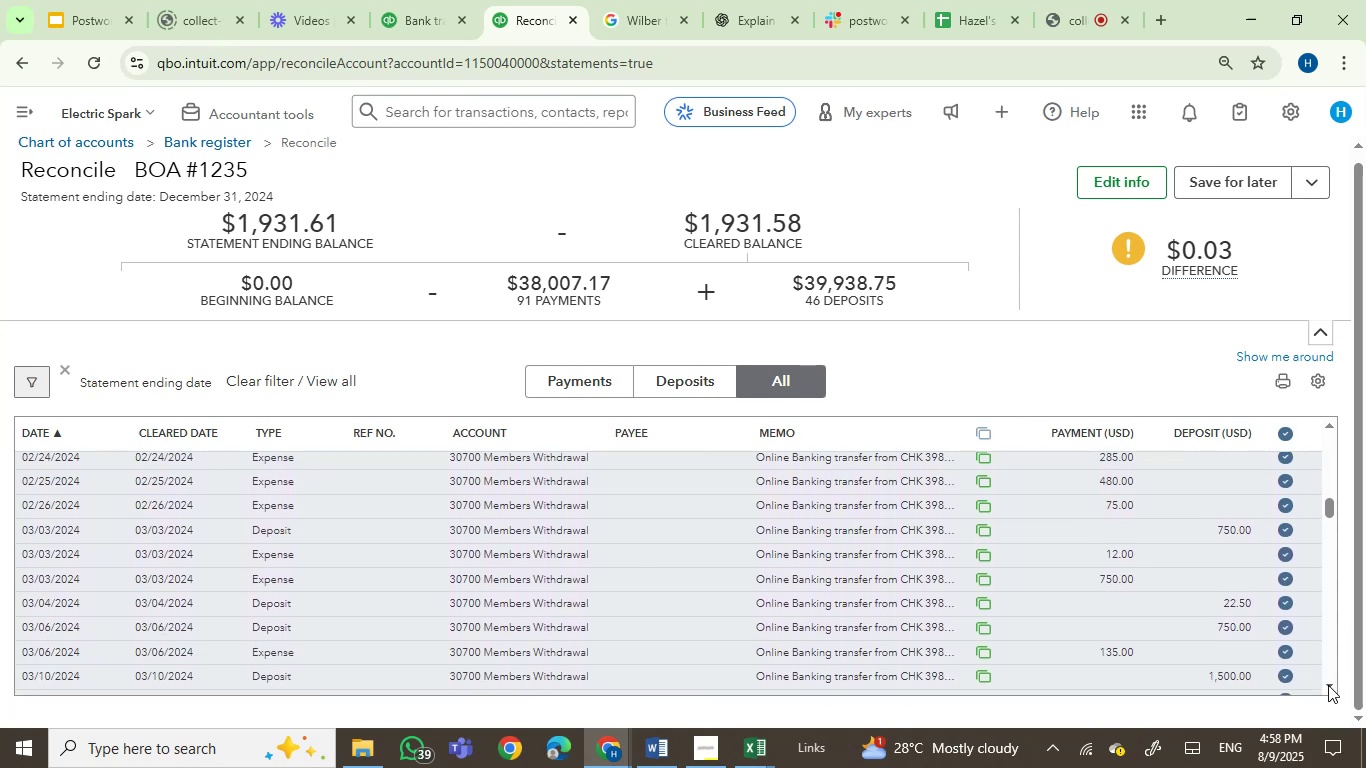 
triple_click([1328, 685])
 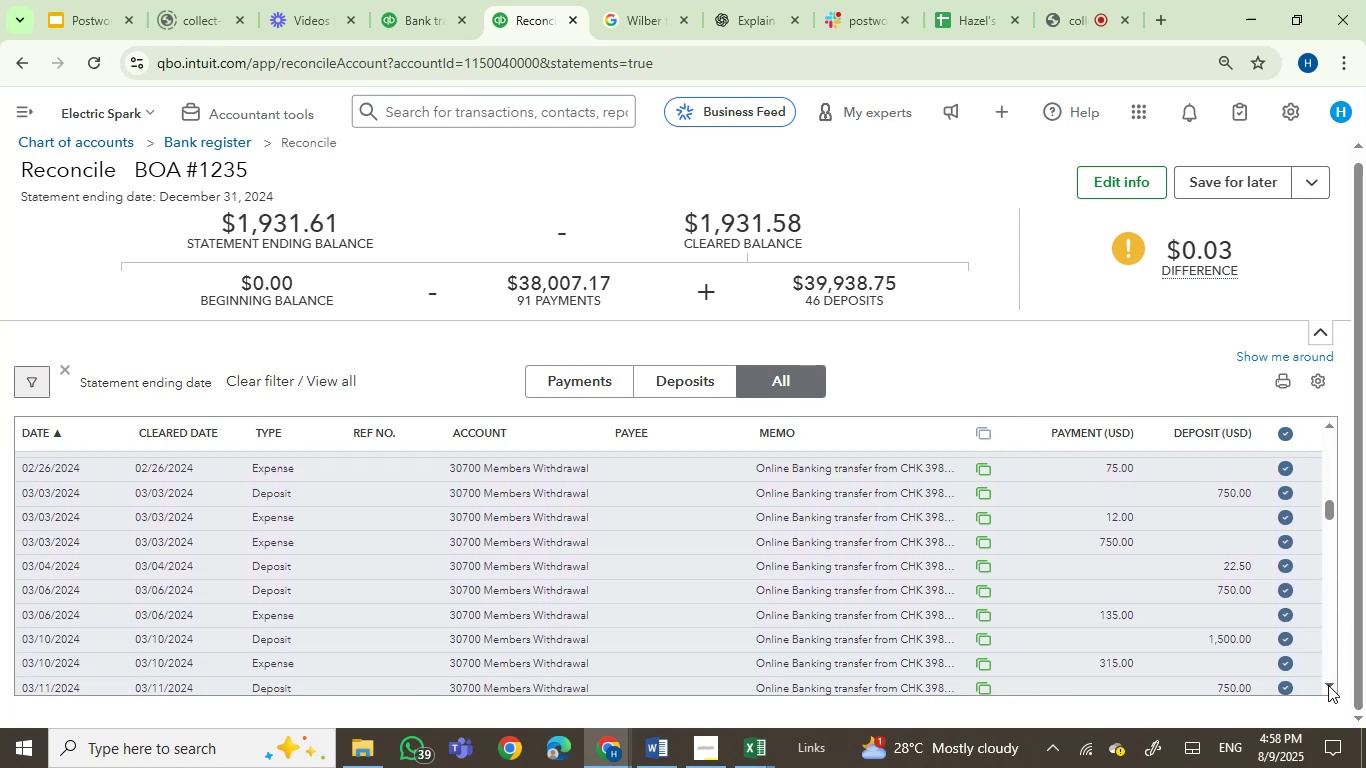 
triple_click([1328, 685])
 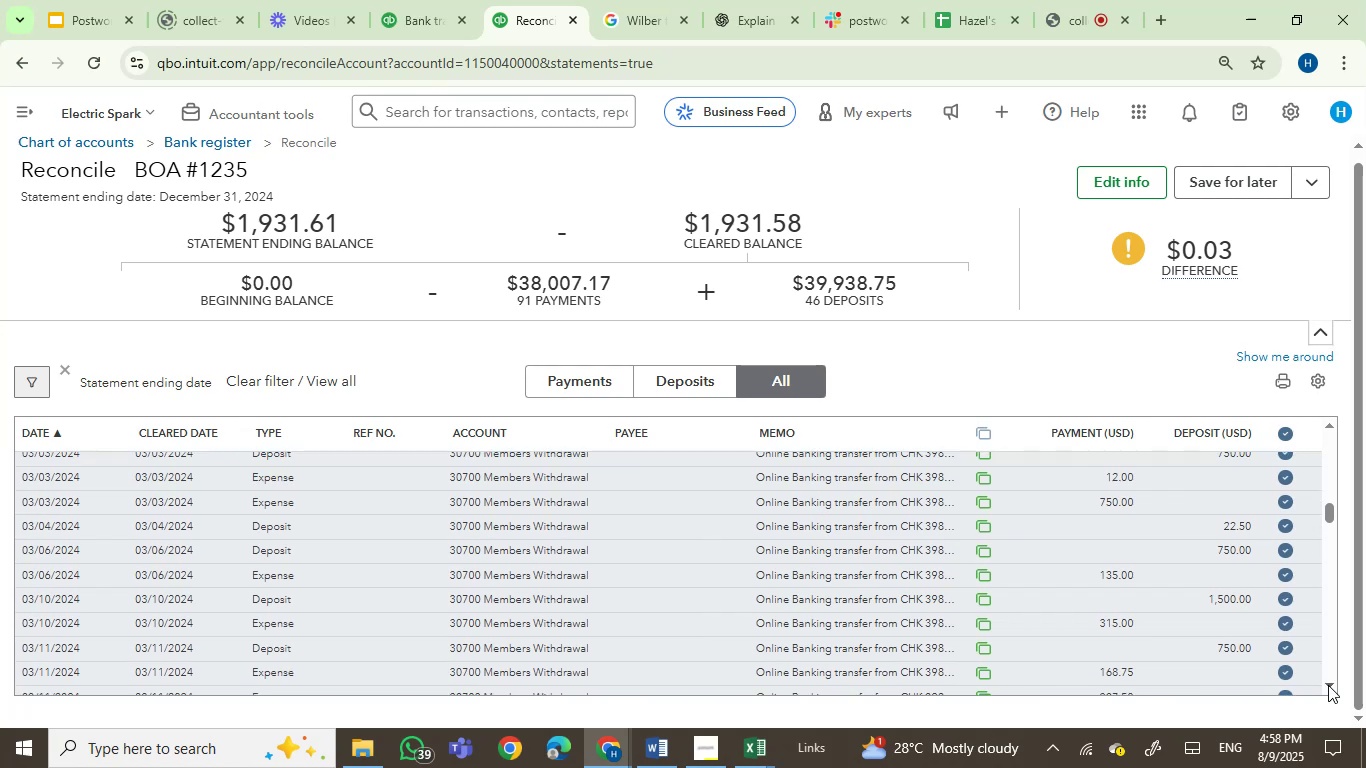 
triple_click([1328, 685])
 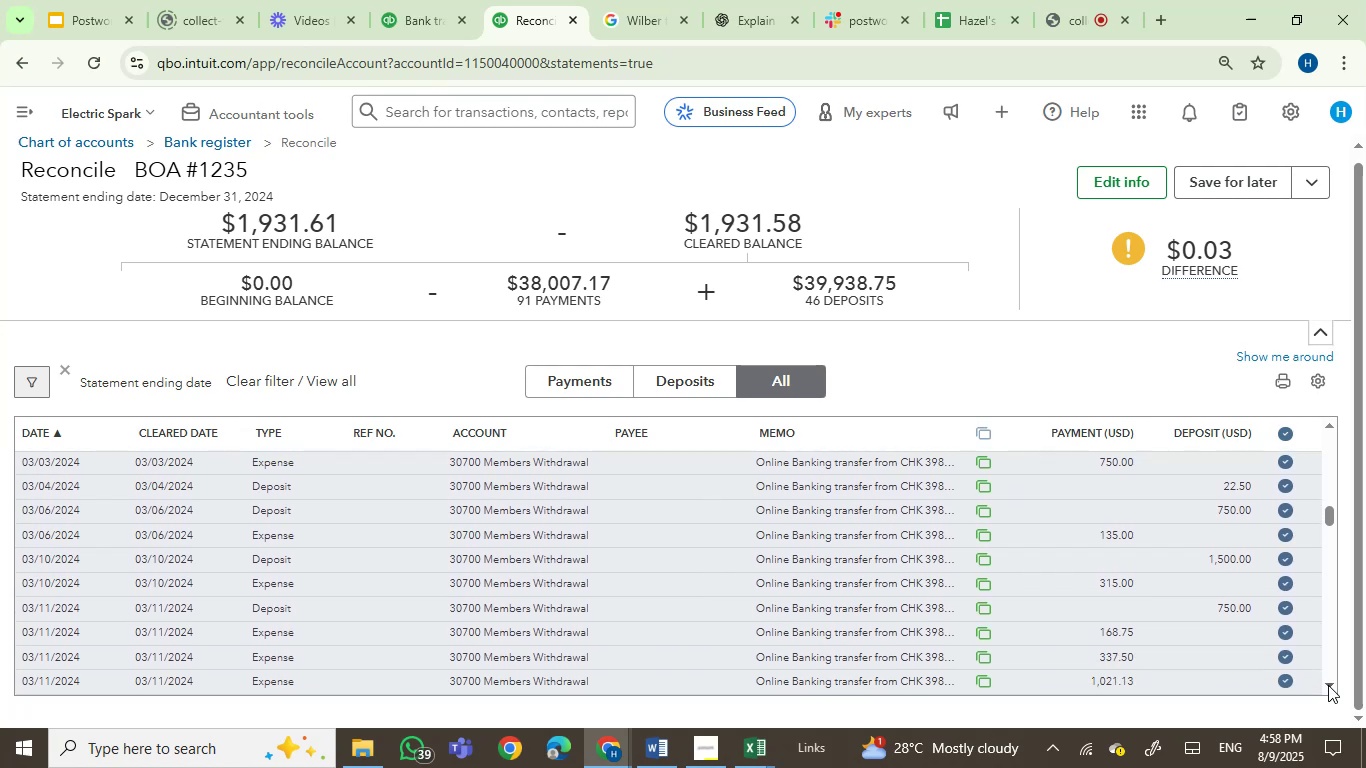 
double_click([1328, 685])
 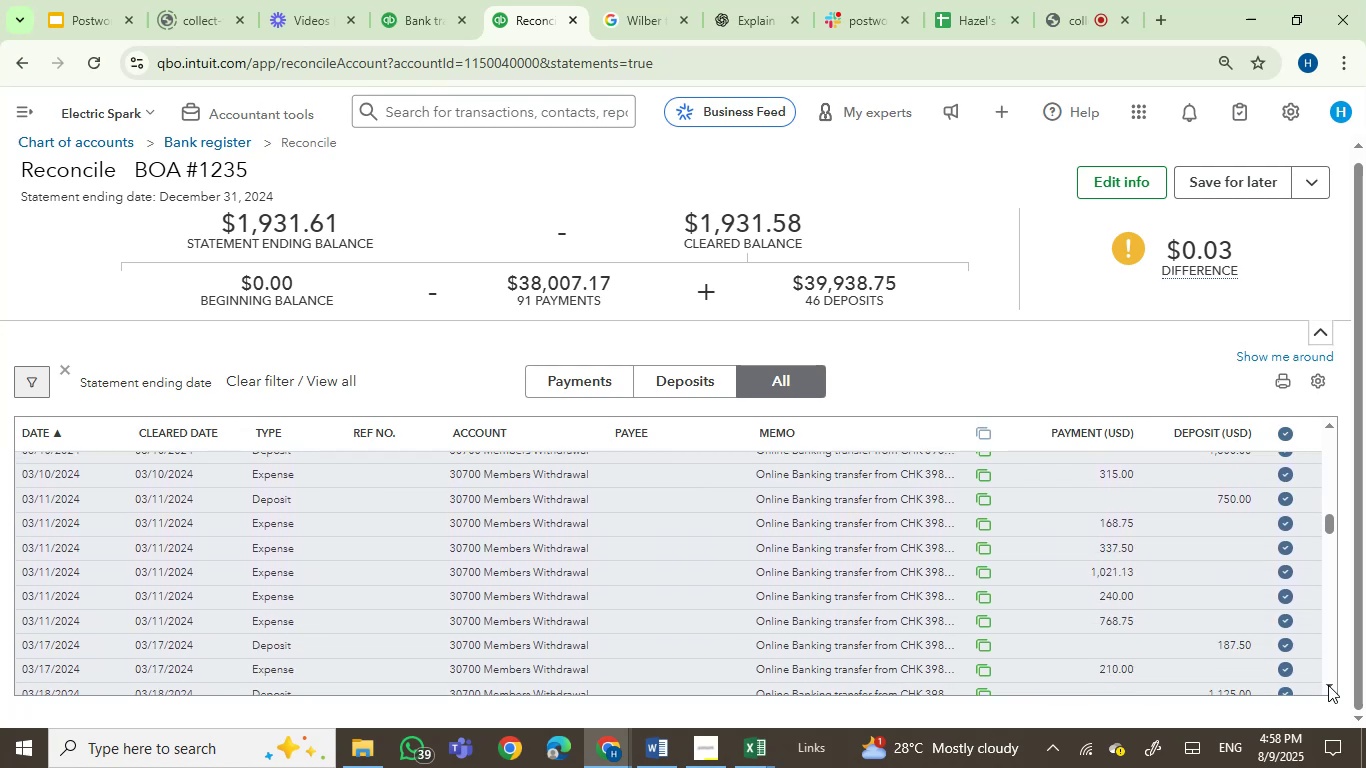 
triple_click([1328, 685])
 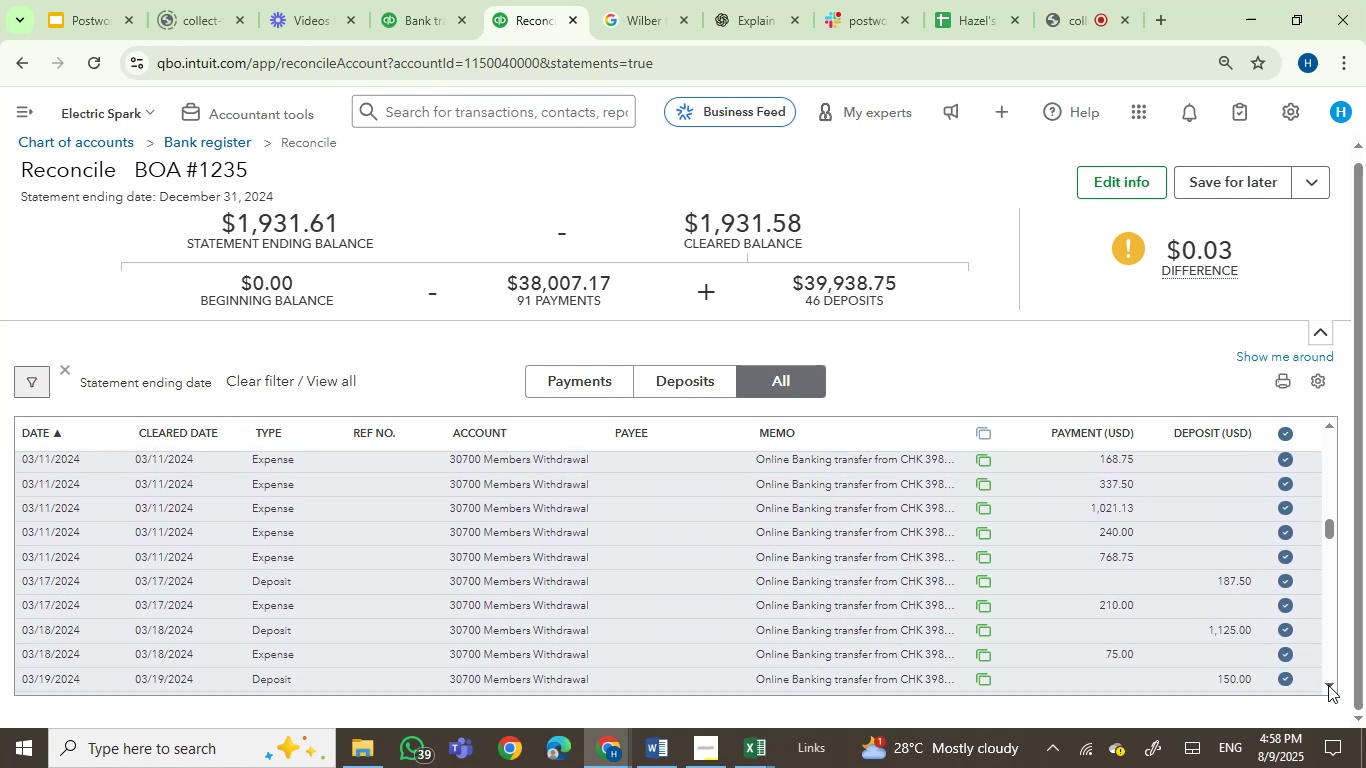 
triple_click([1328, 685])
 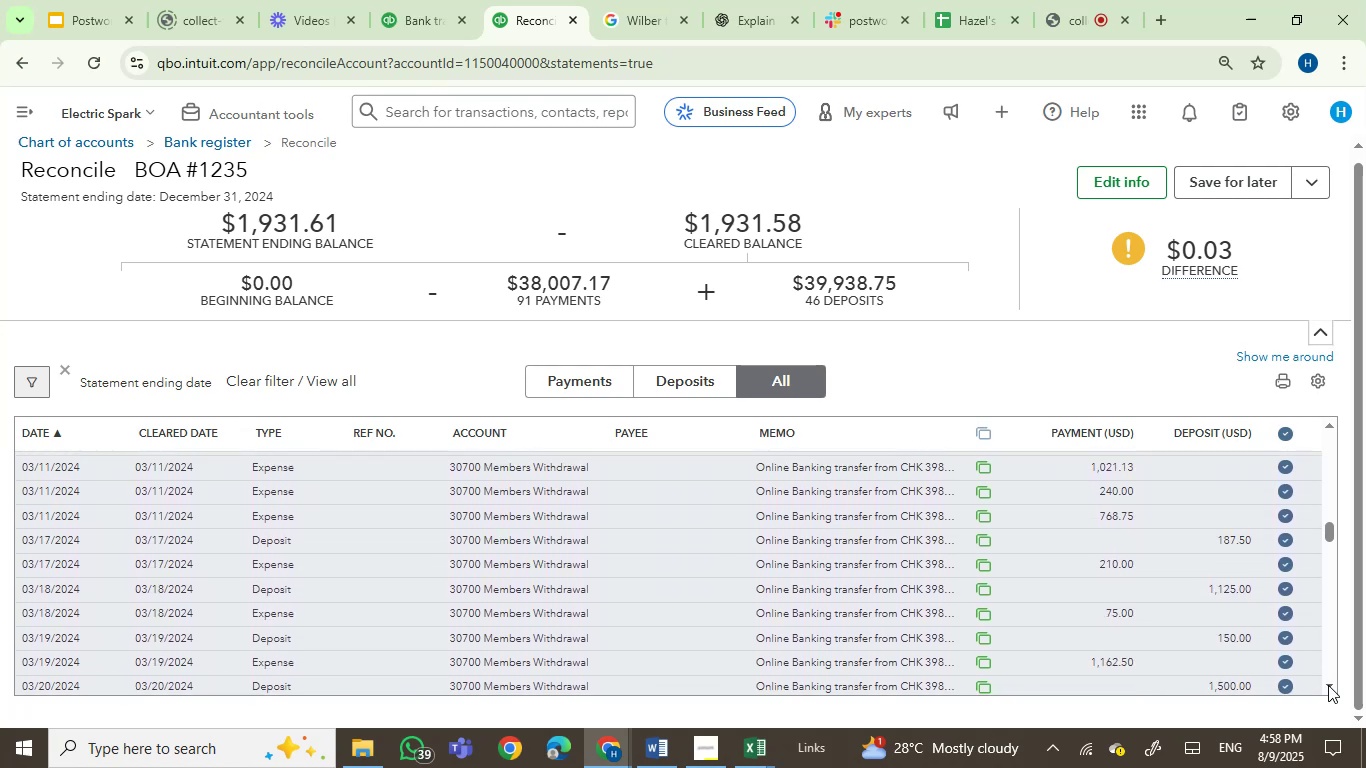 
double_click([1328, 685])
 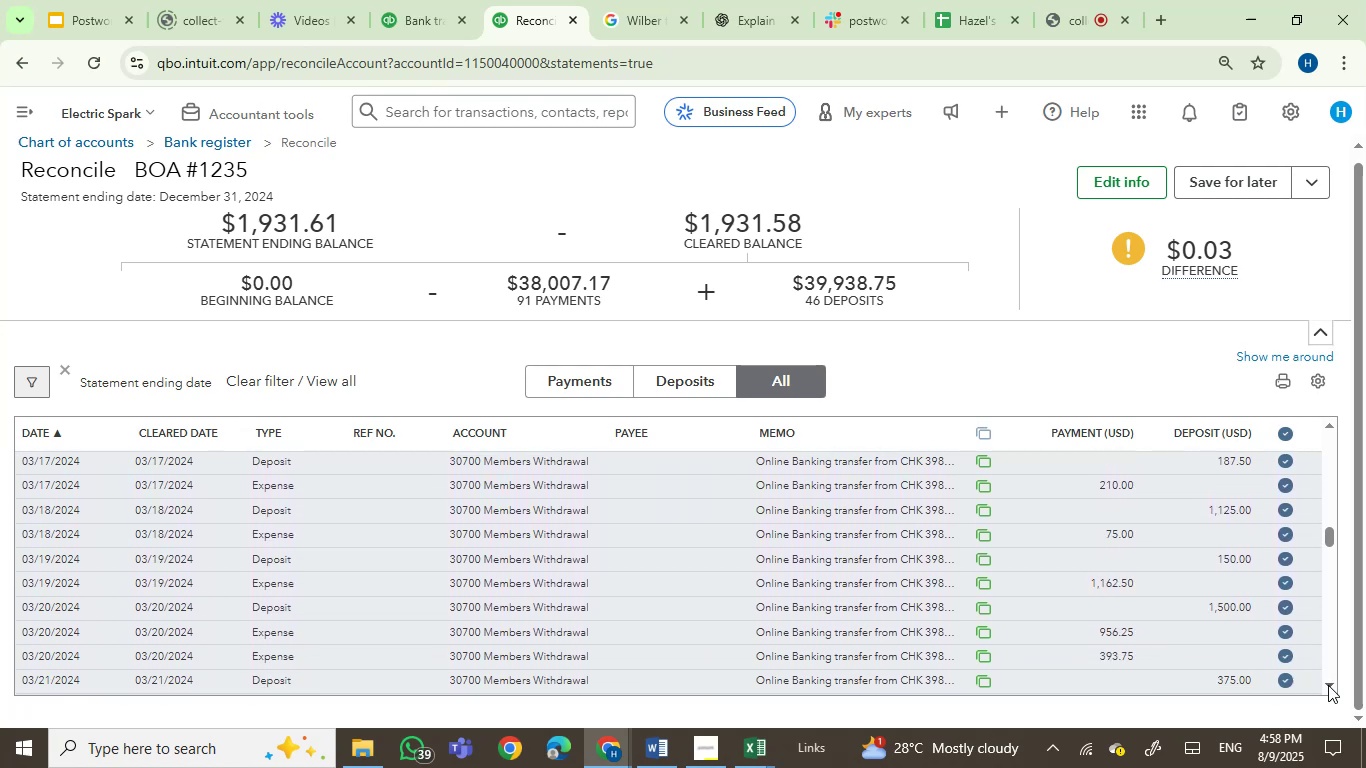 
triple_click([1328, 685])
 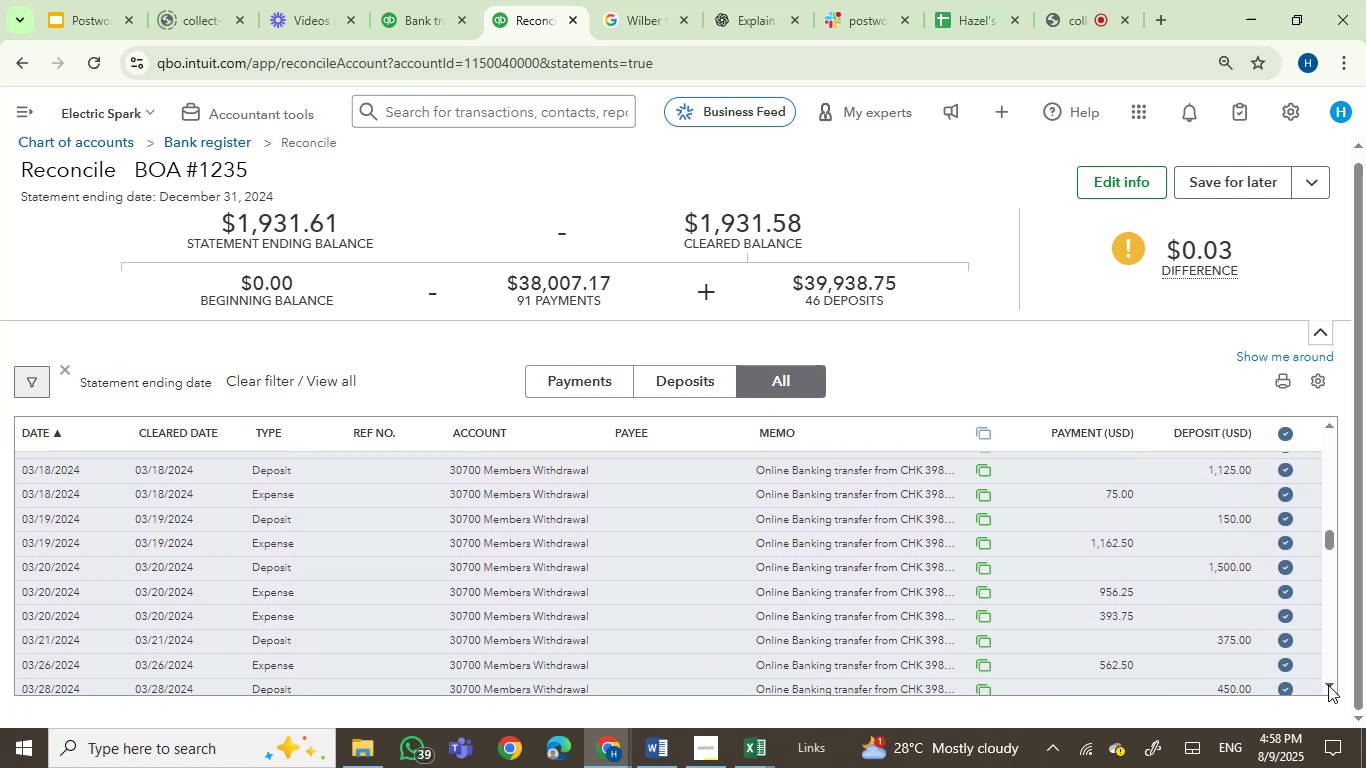 
triple_click([1328, 685])
 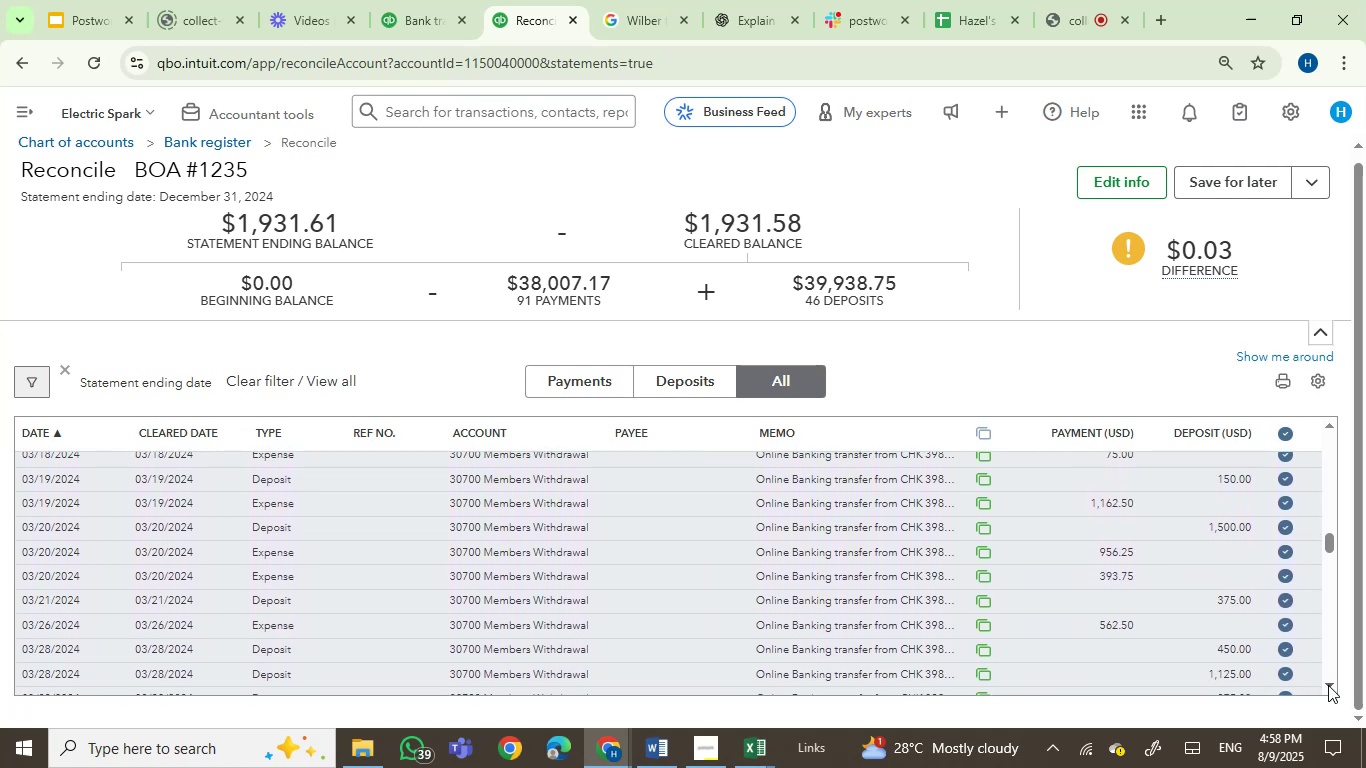 
triple_click([1328, 685])
 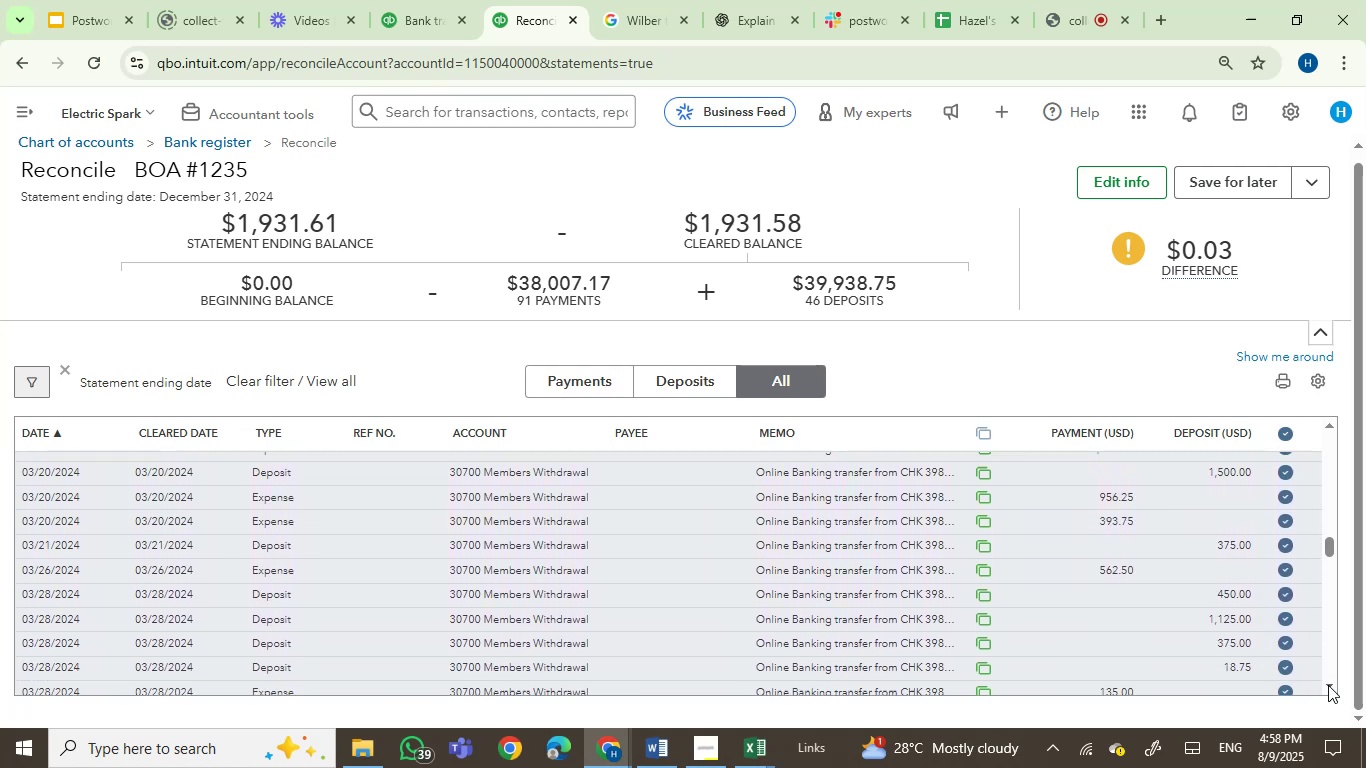 
triple_click([1328, 685])
 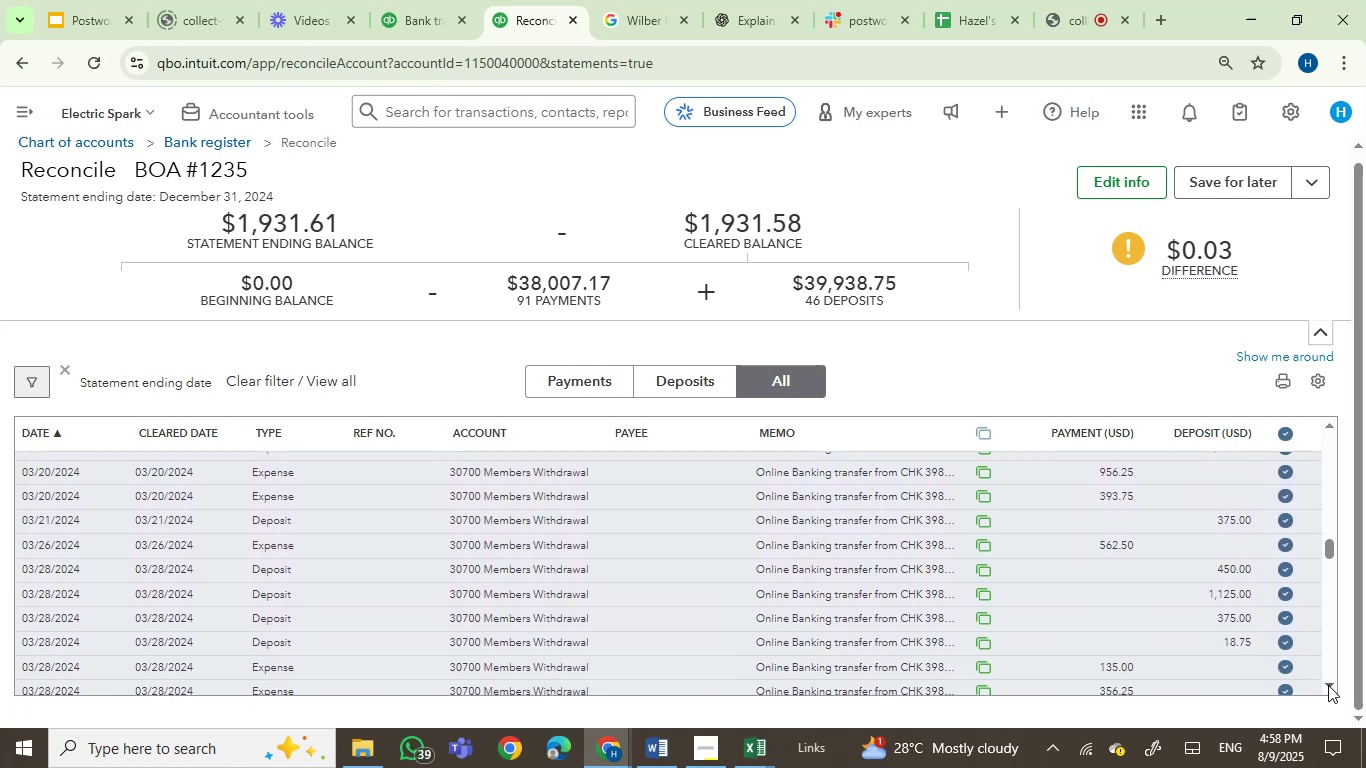 
triple_click([1328, 685])
 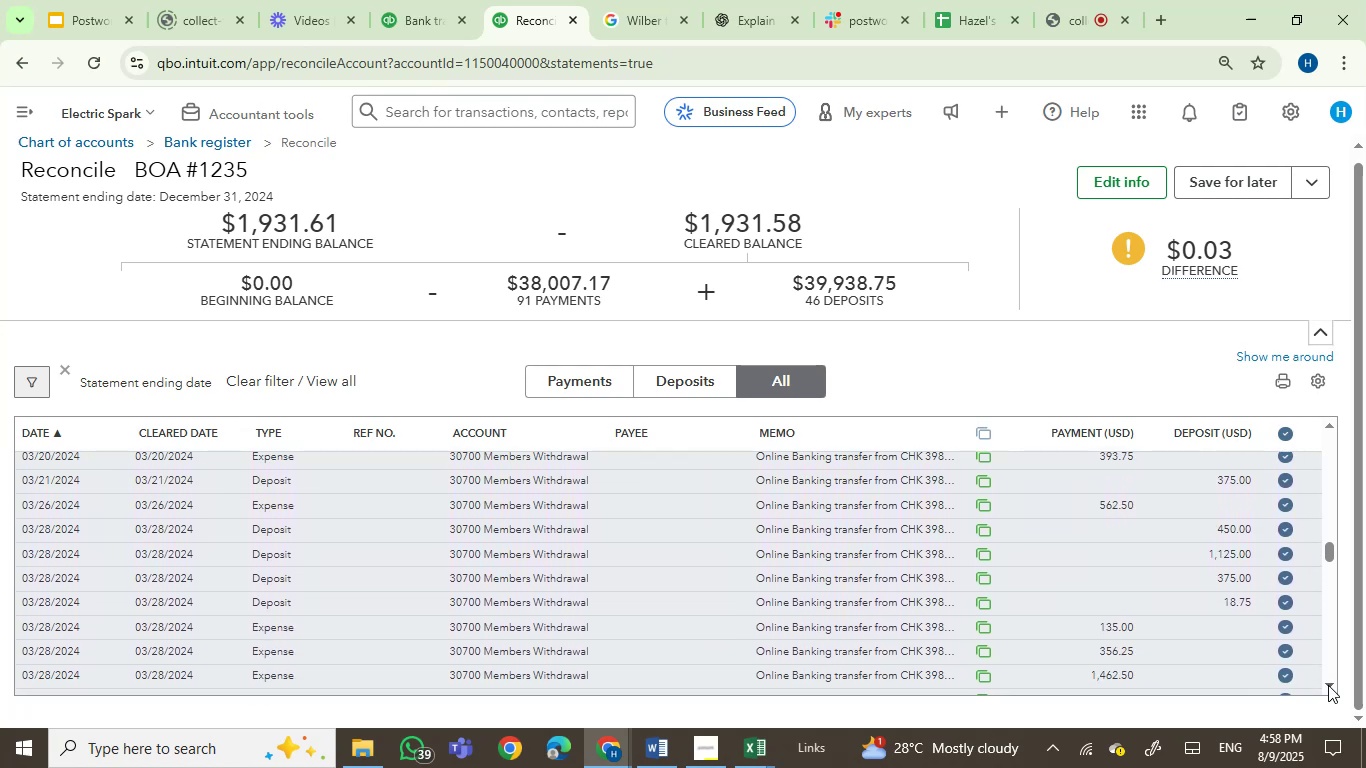 
triple_click([1328, 685])
 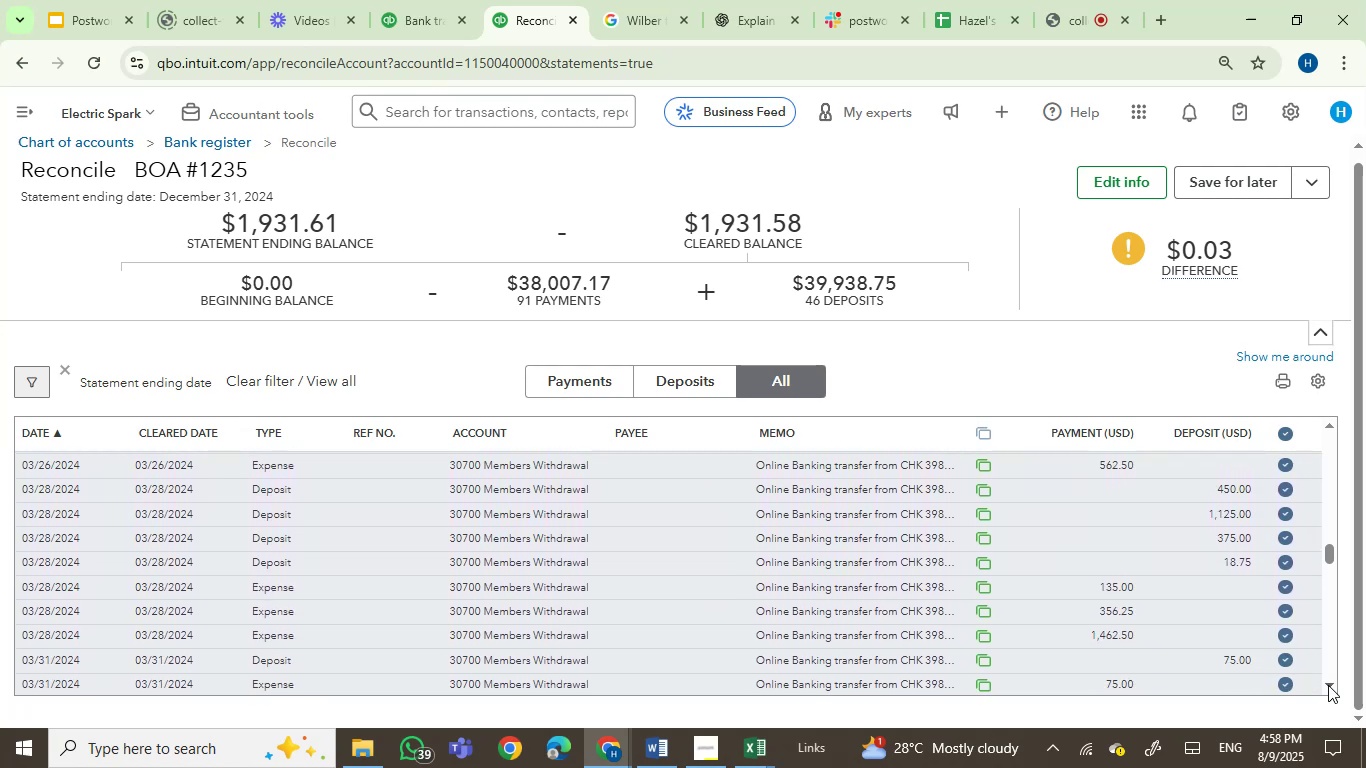 
triple_click([1328, 685])
 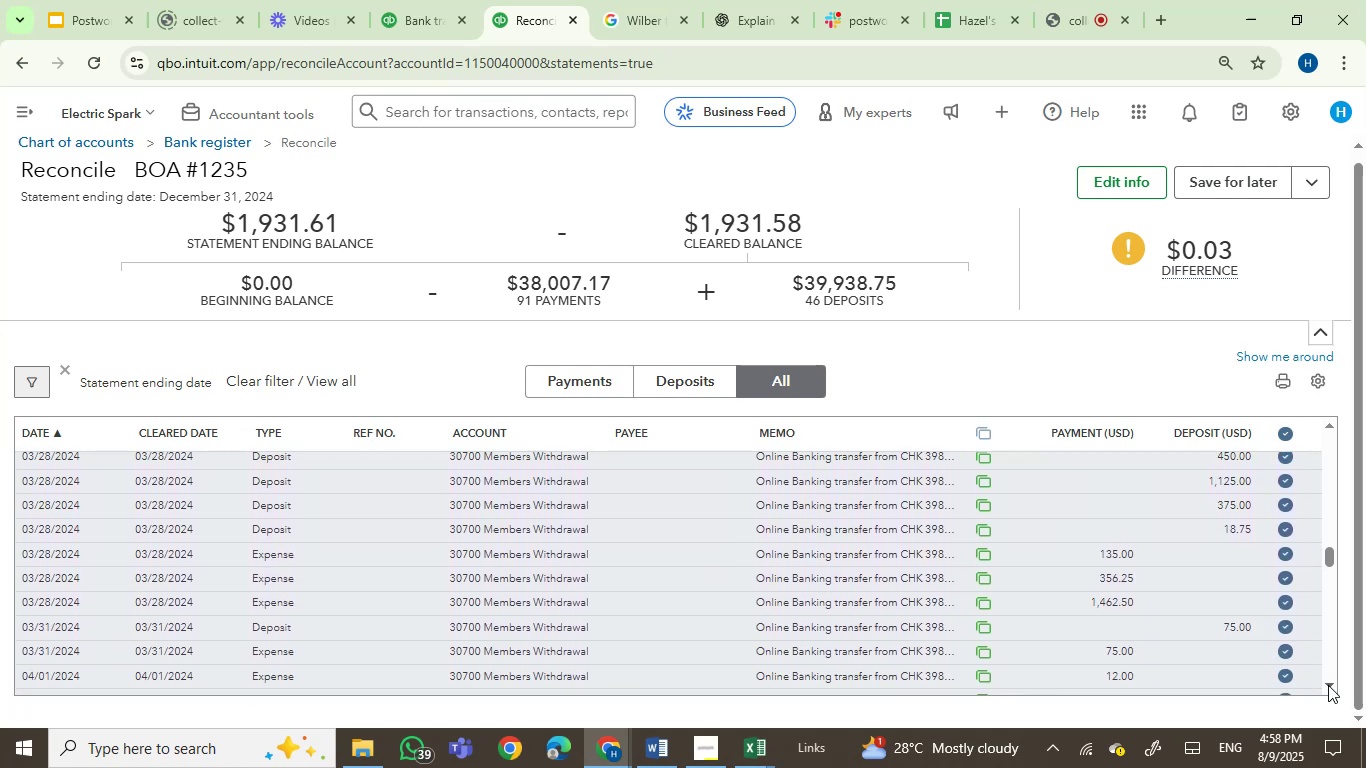 
triple_click([1328, 685])
 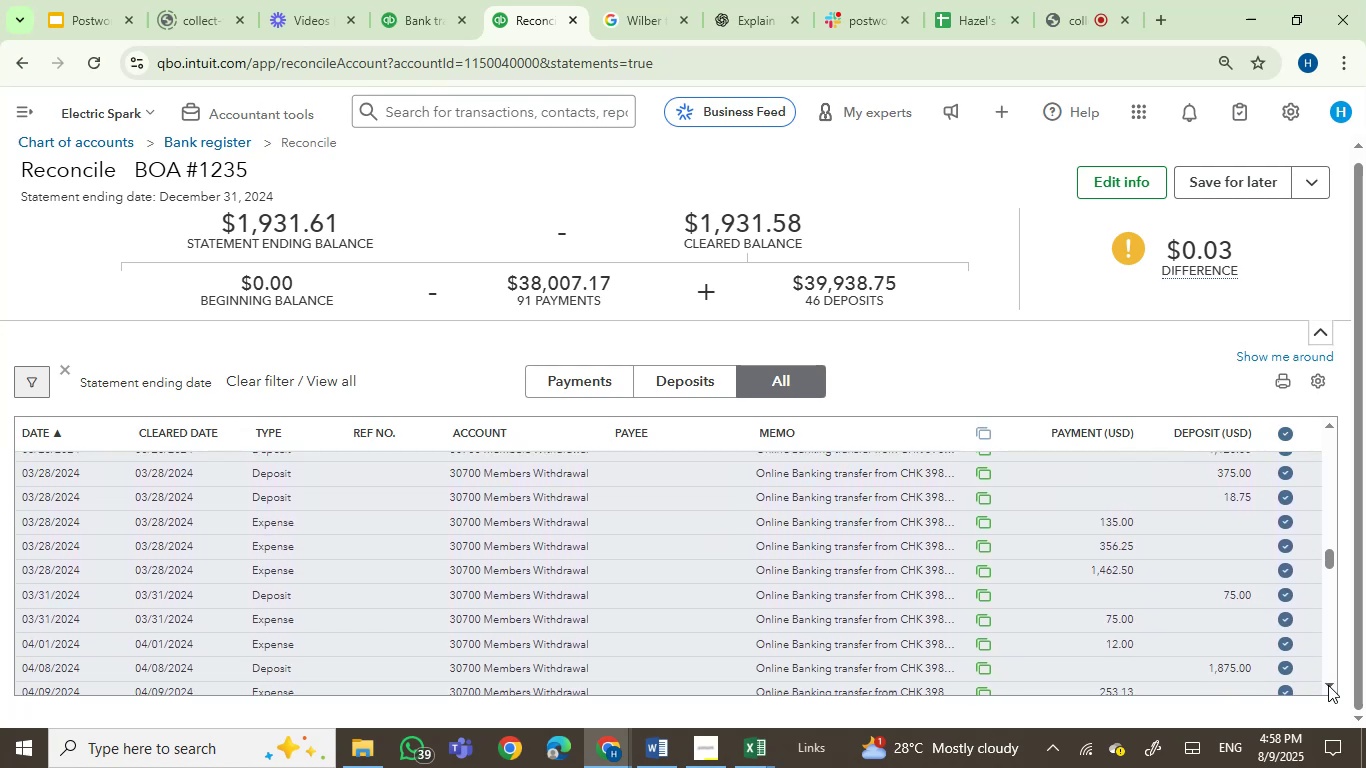 
triple_click([1328, 685])
 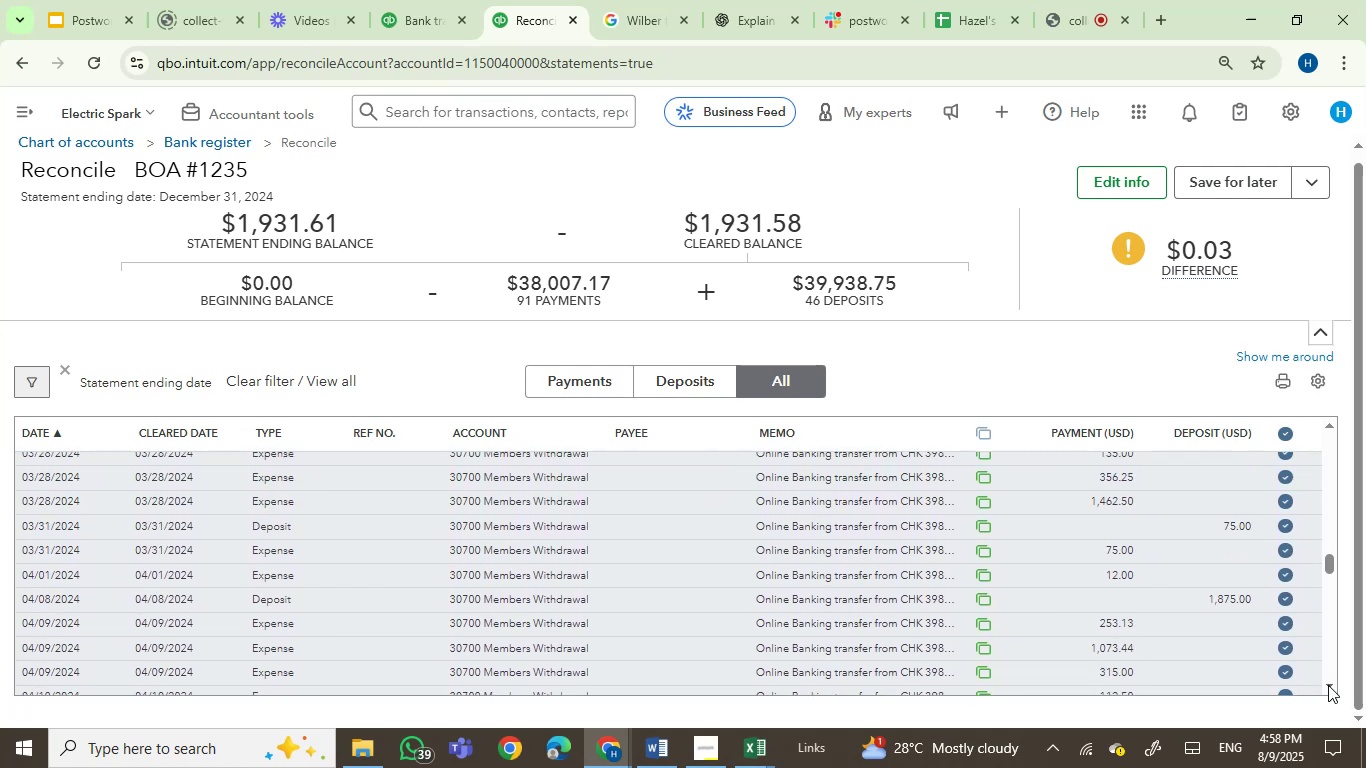 
triple_click([1328, 685])
 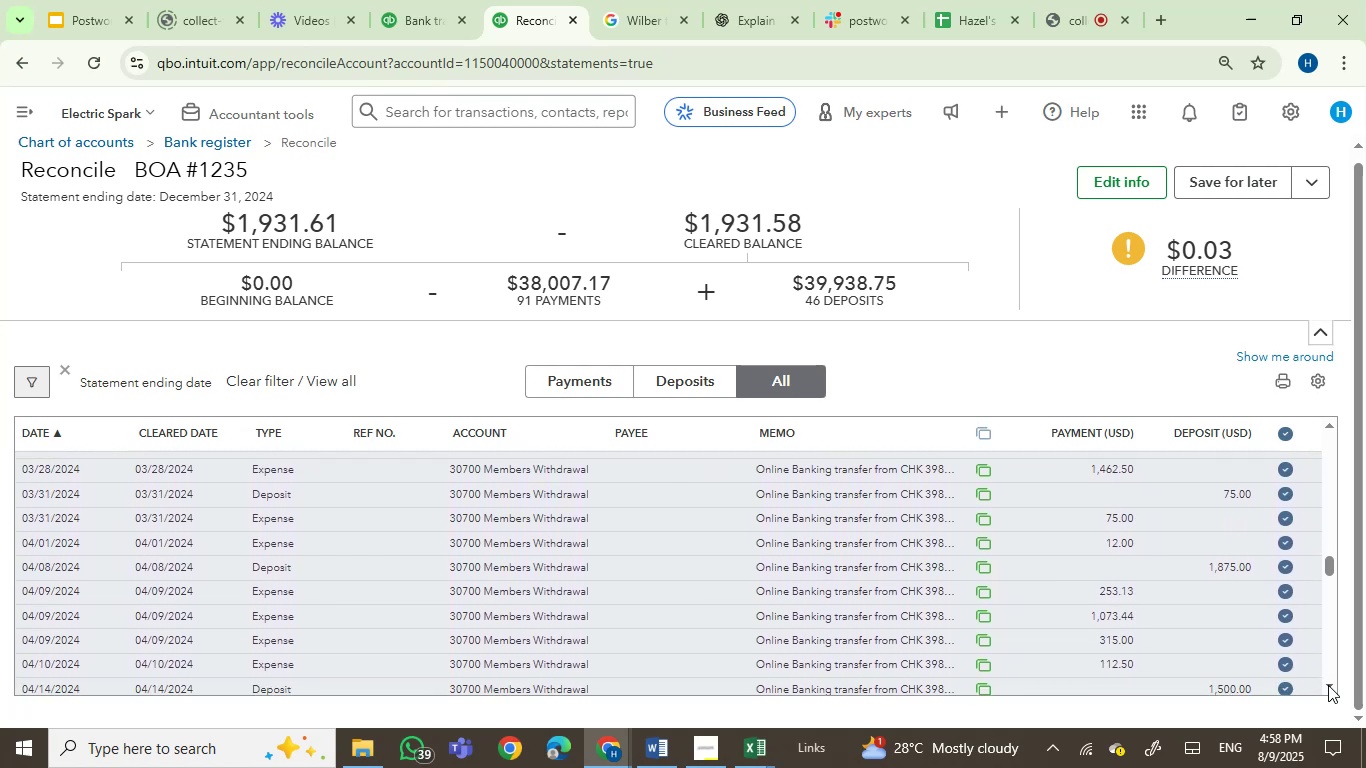 
double_click([1328, 685])
 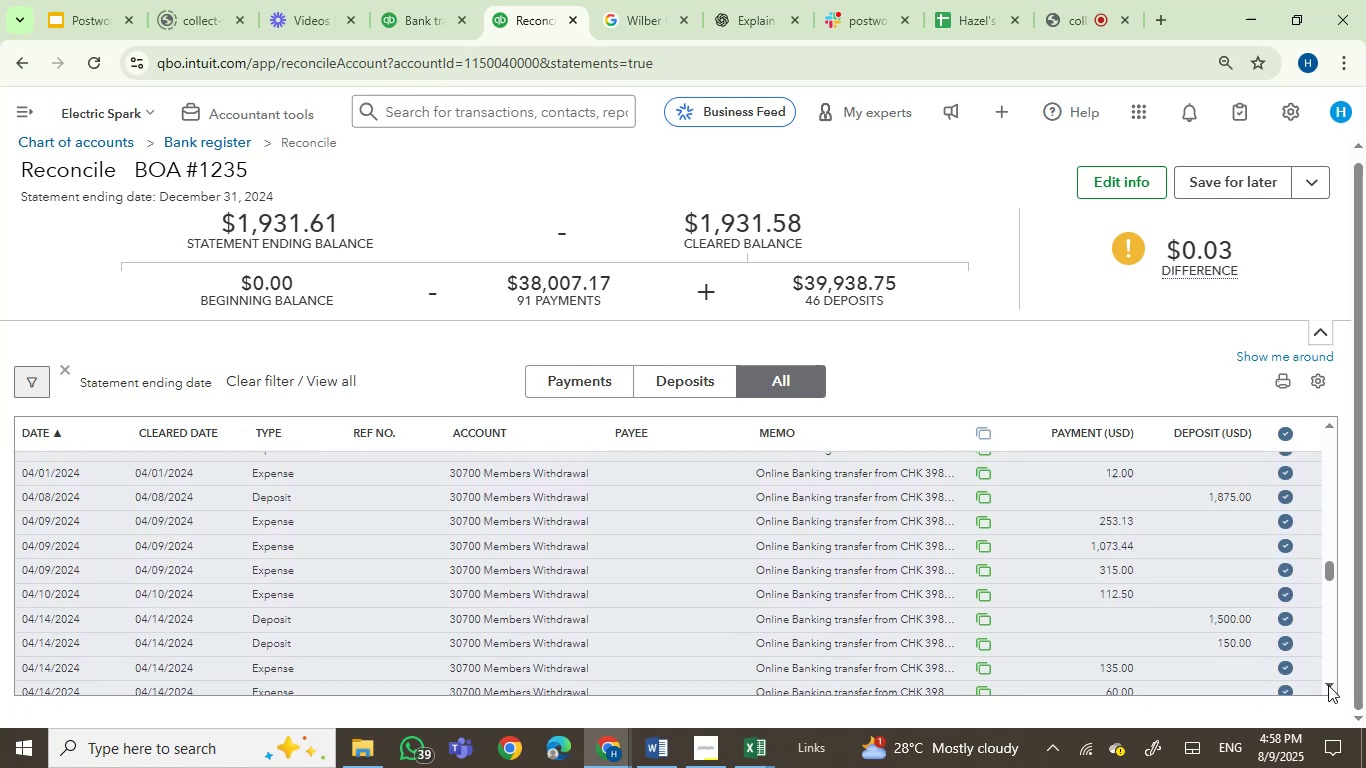 
triple_click([1328, 685])
 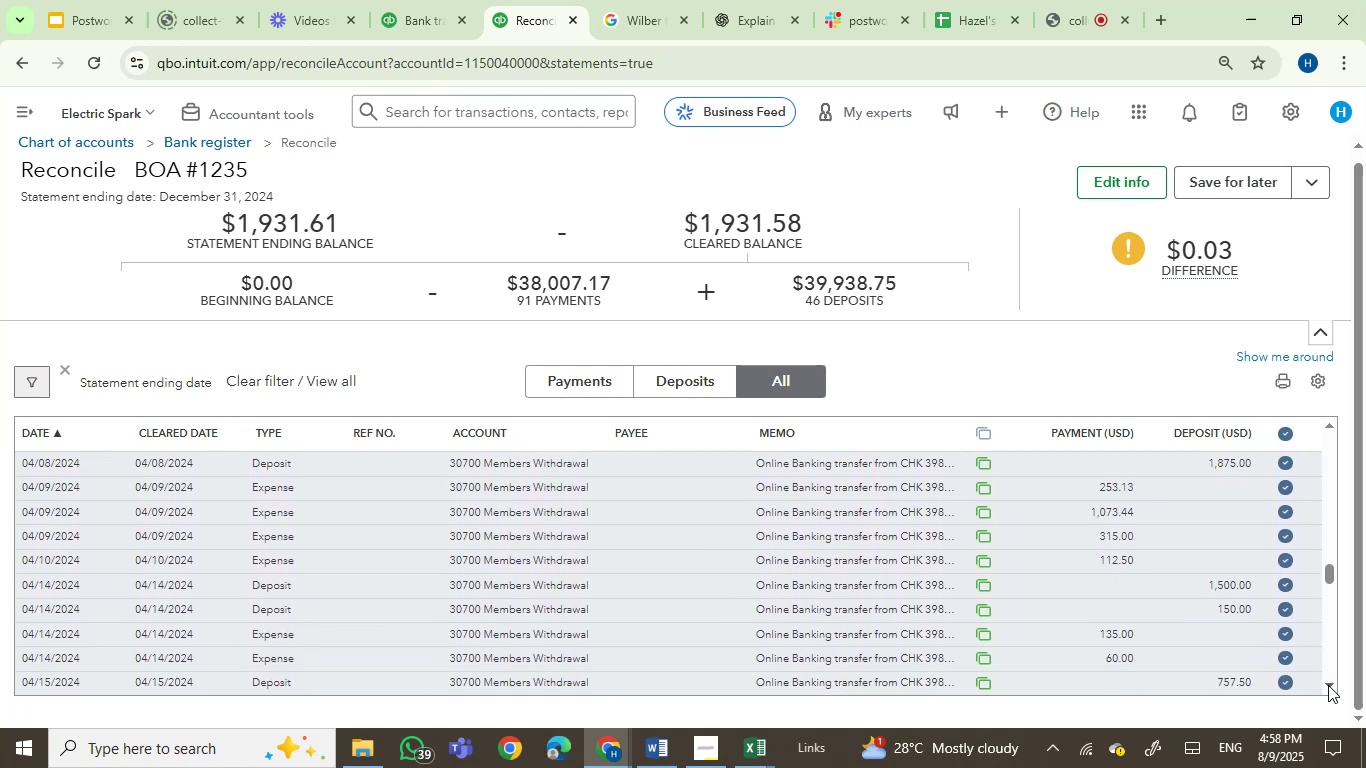 
triple_click([1328, 685])
 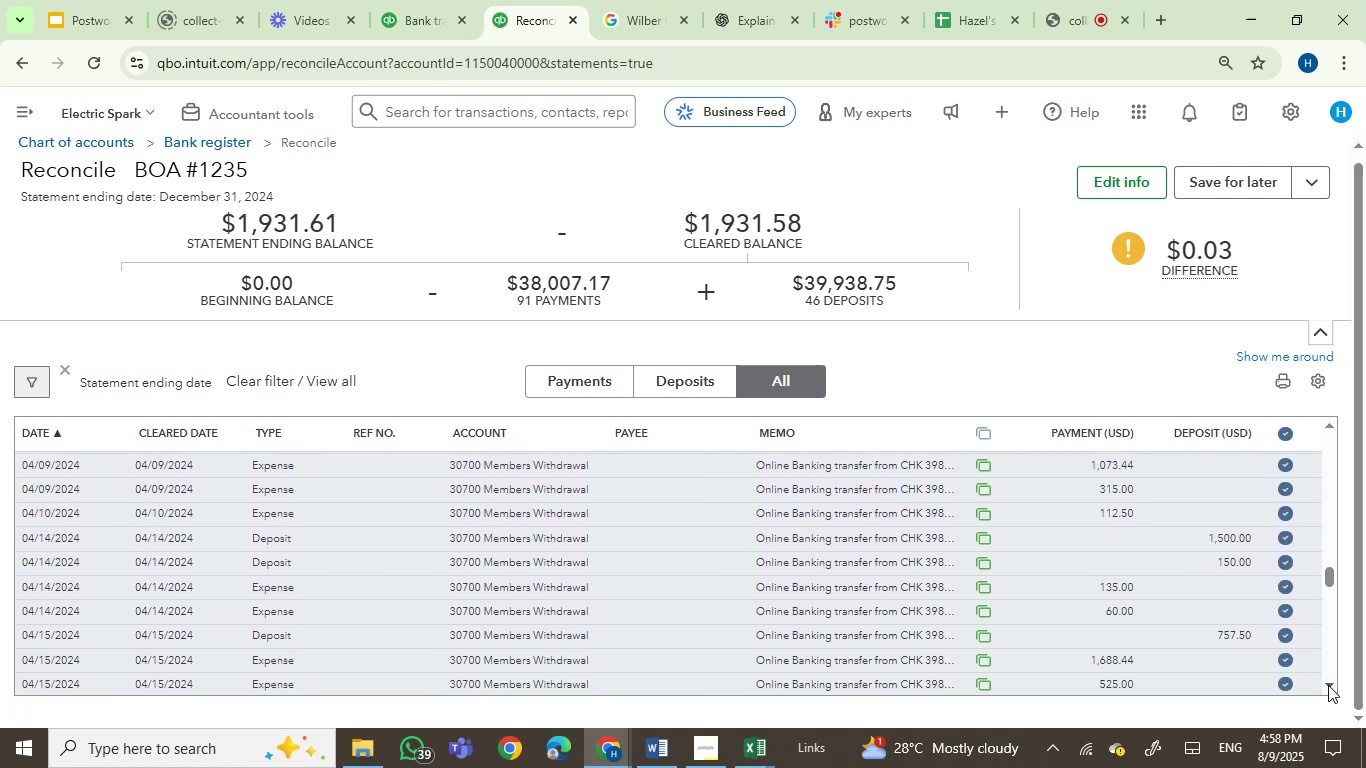 
triple_click([1328, 685])
 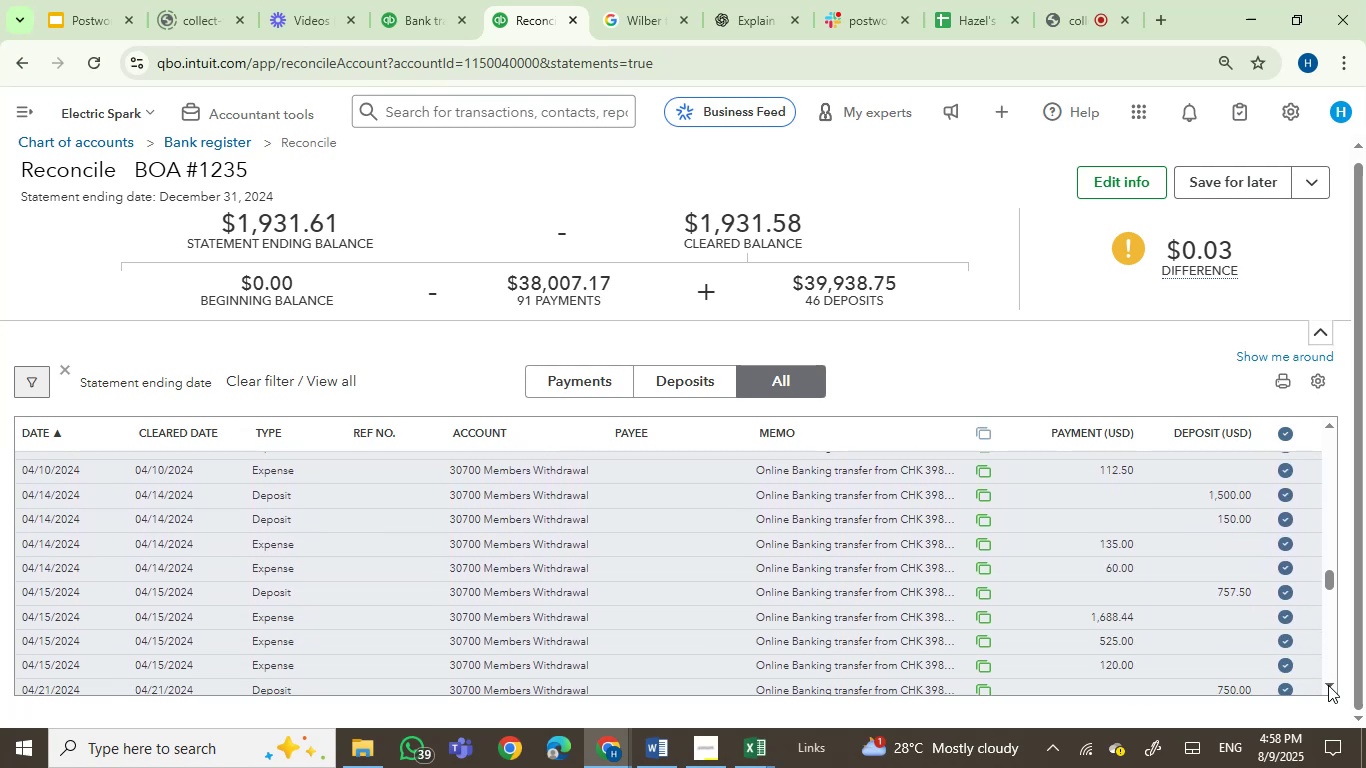 
triple_click([1328, 685])
 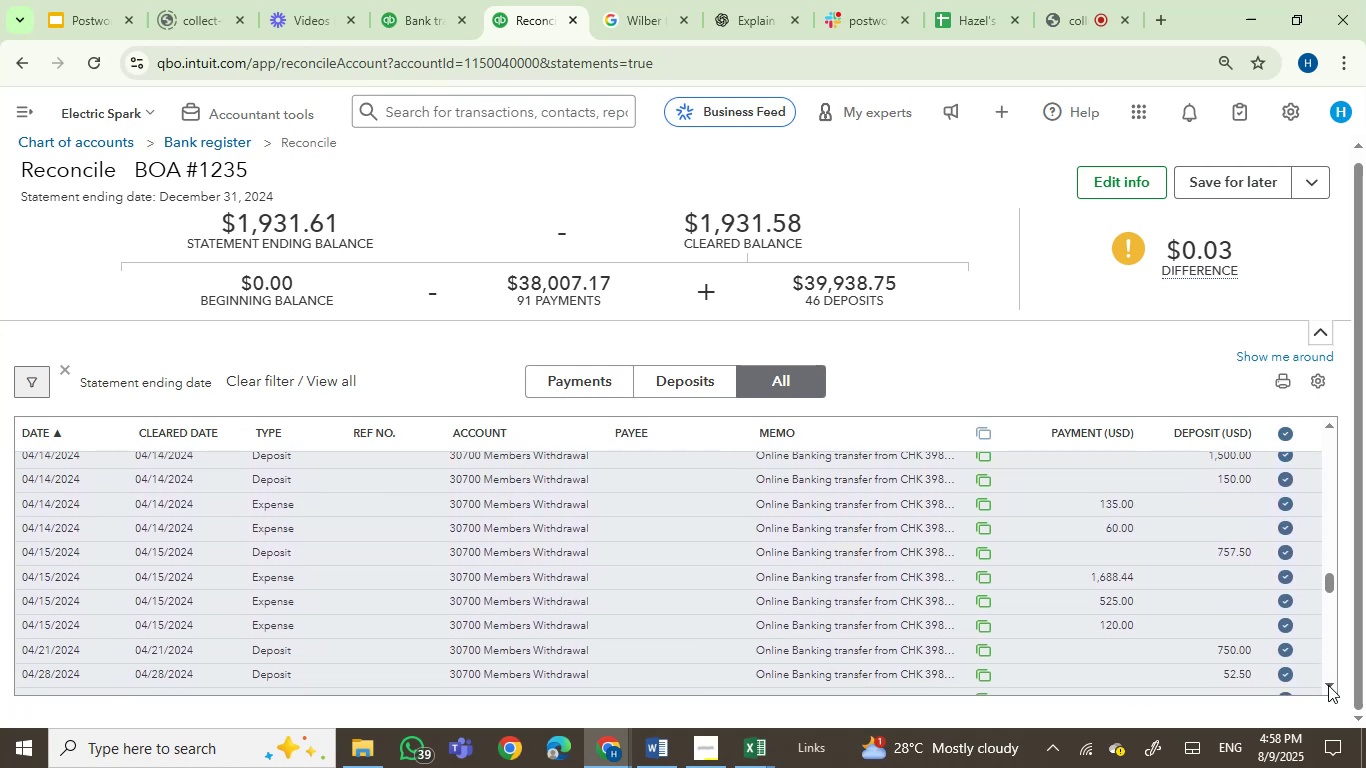 
triple_click([1328, 685])
 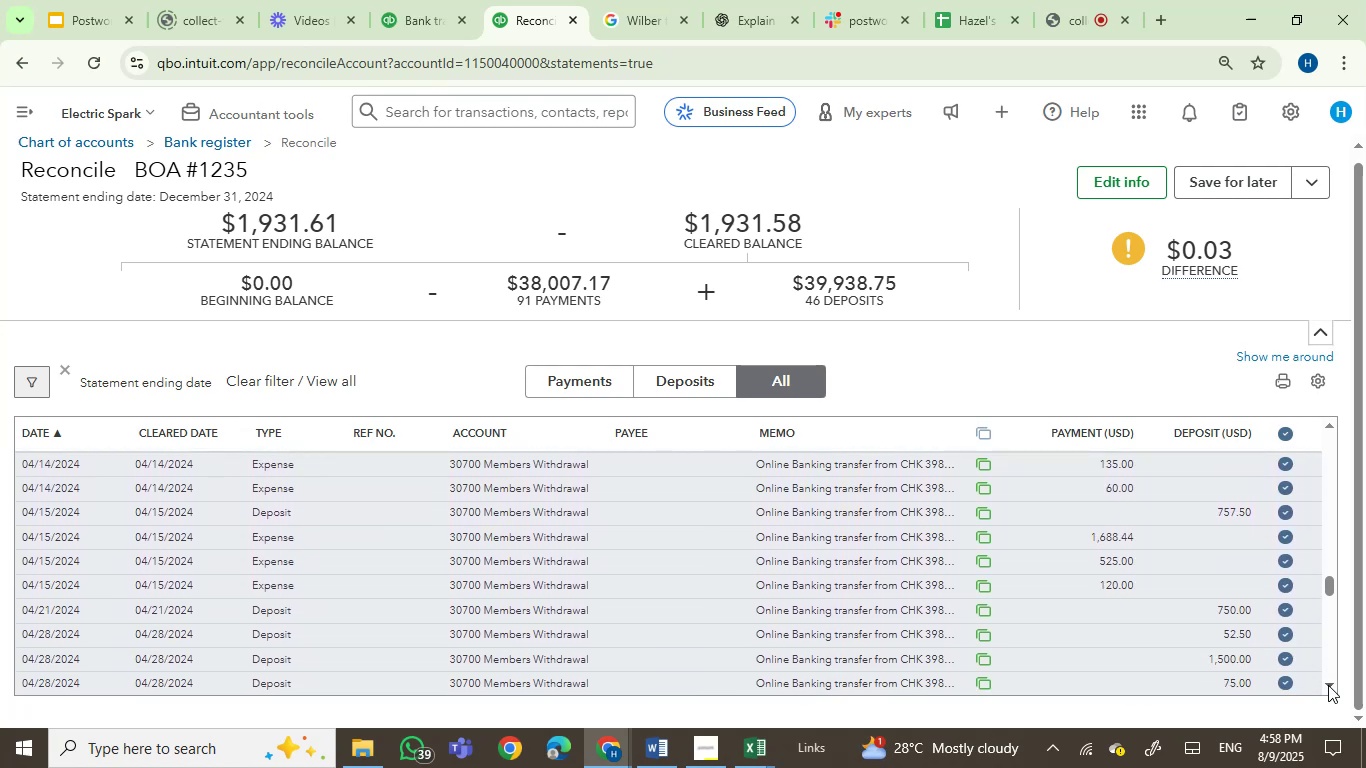 
double_click([1328, 685])
 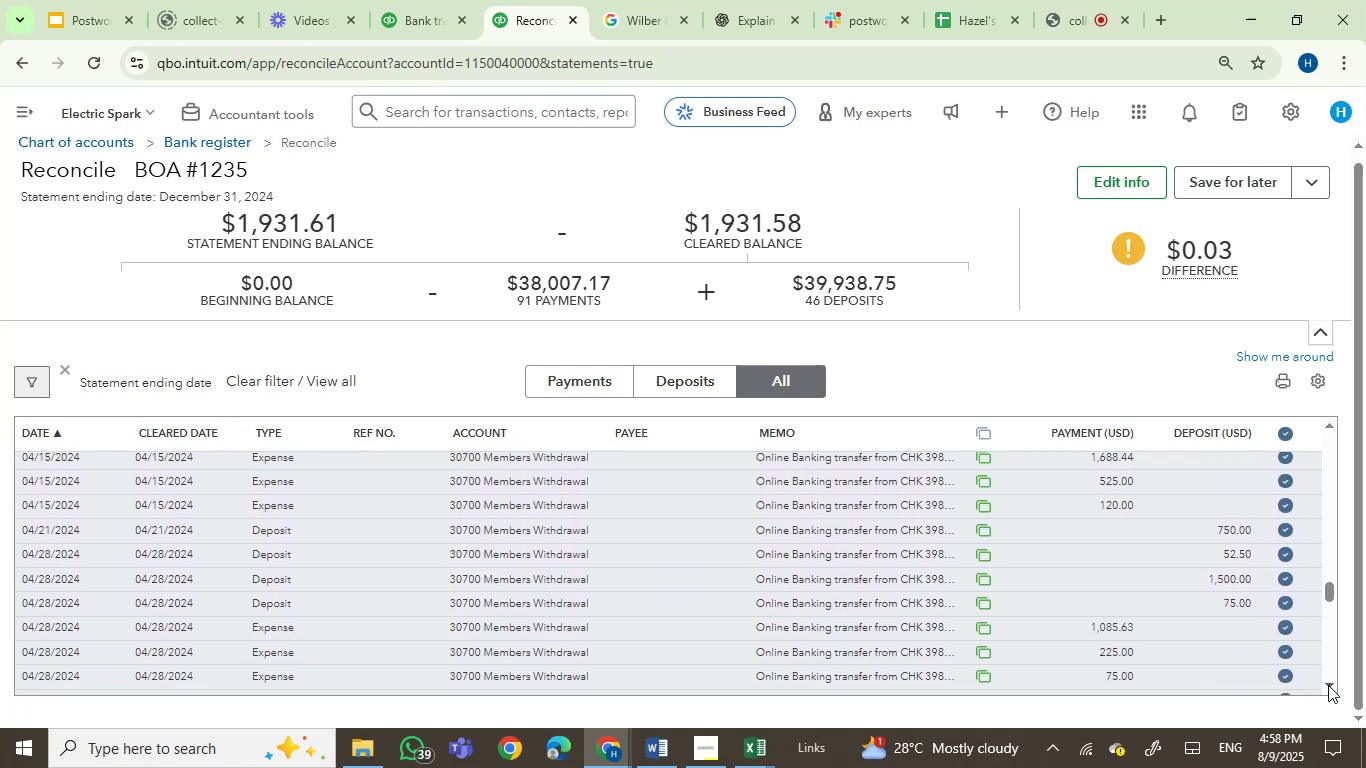 
triple_click([1328, 685])
 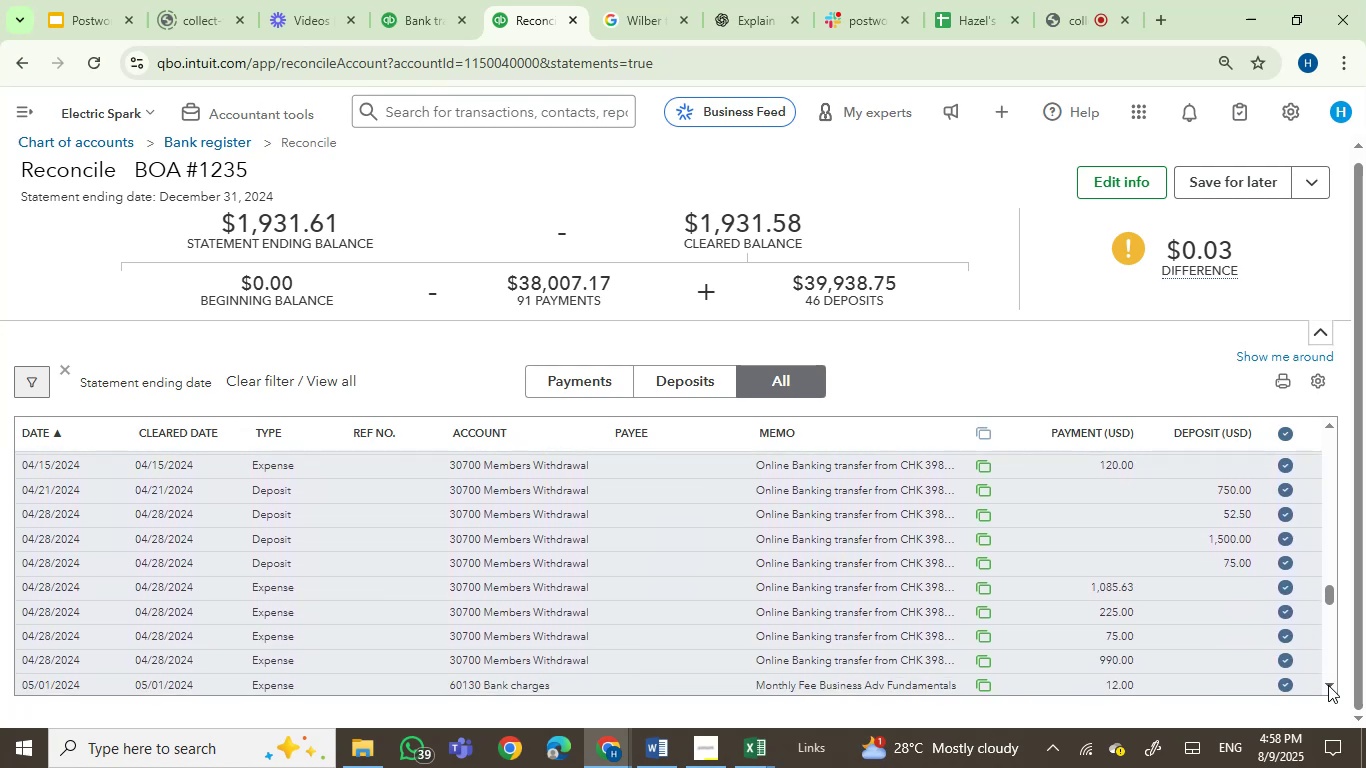 
triple_click([1328, 685])
 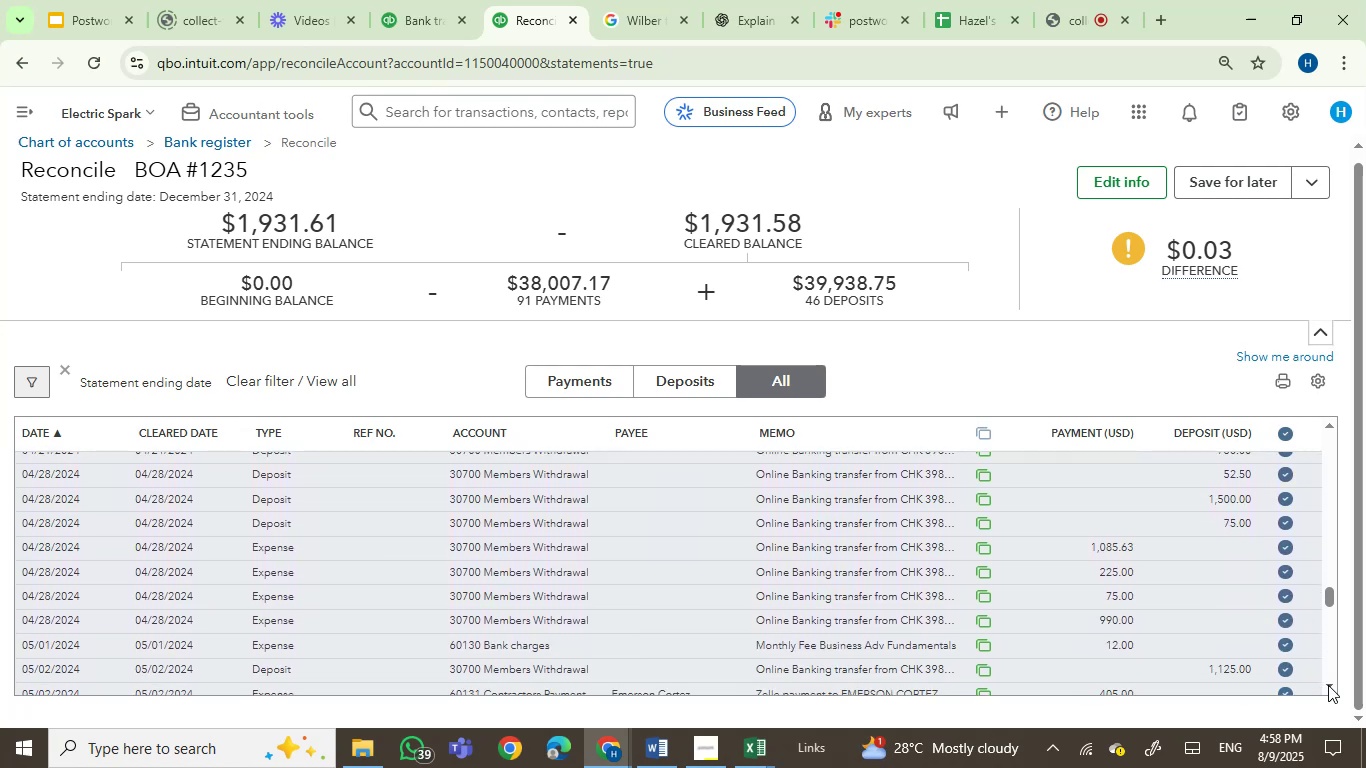 
triple_click([1328, 685])
 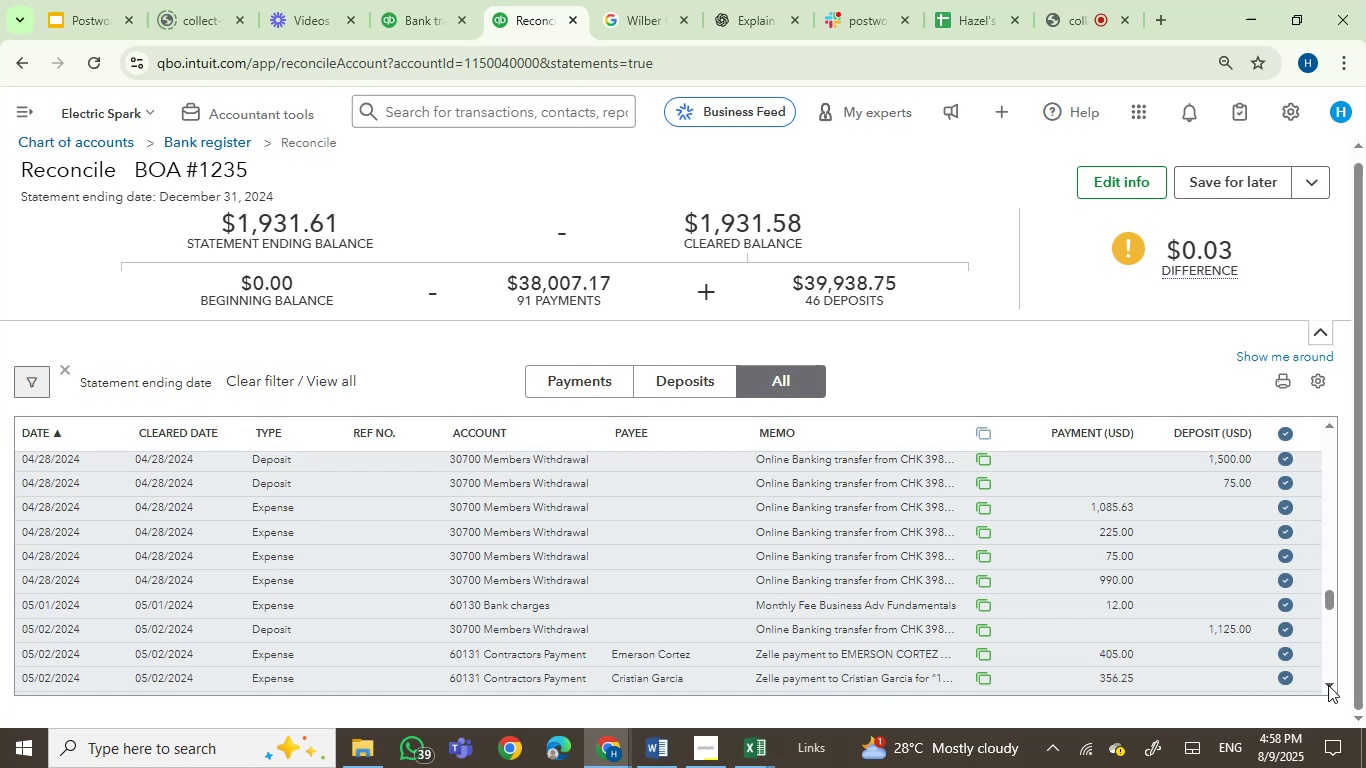 
double_click([1328, 685])
 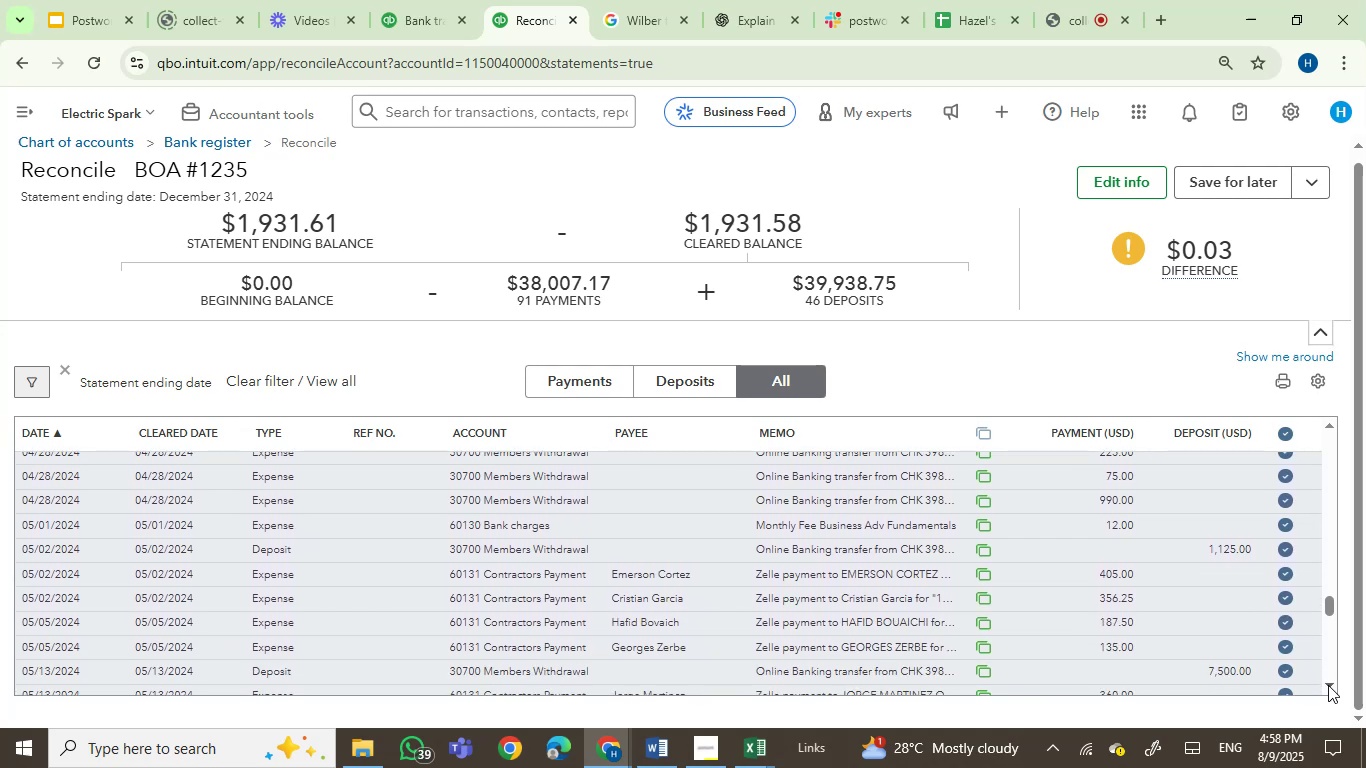 
triple_click([1328, 685])
 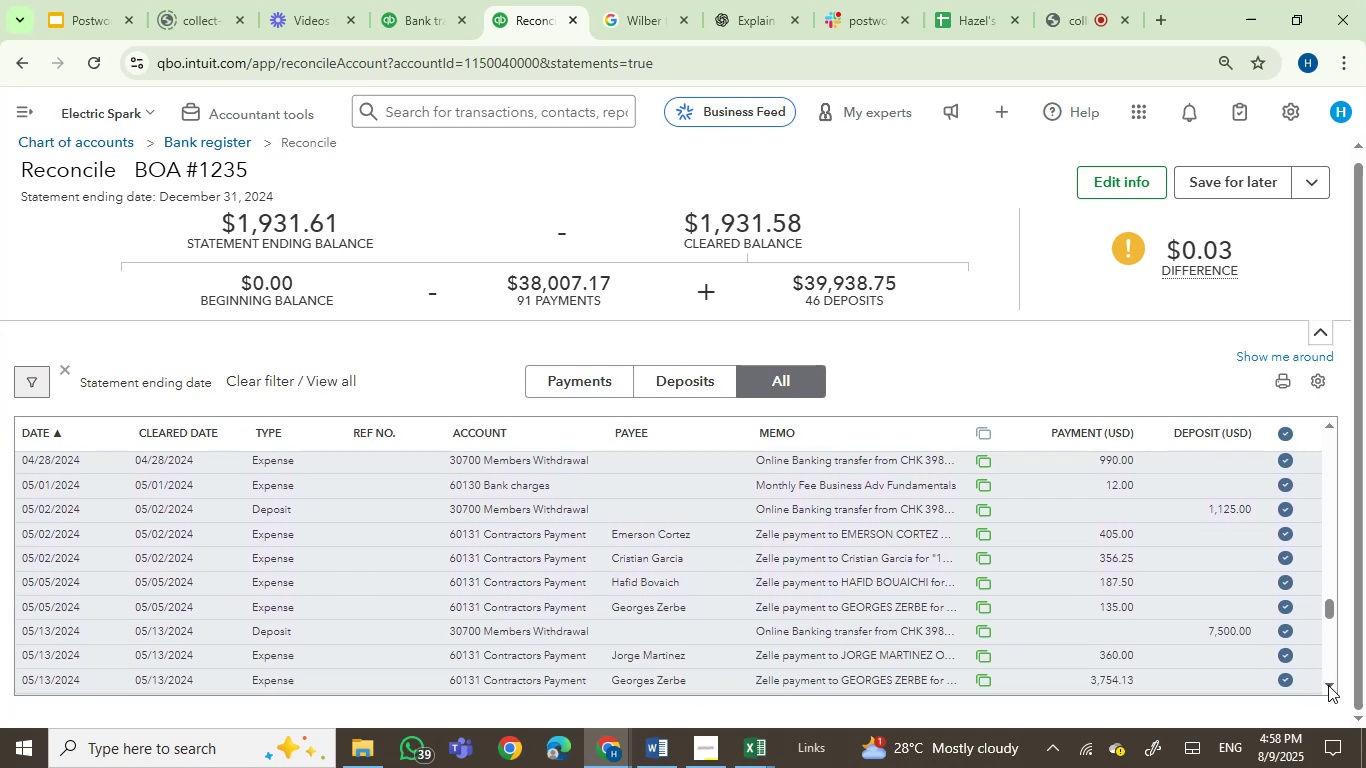 
triple_click([1328, 685])
 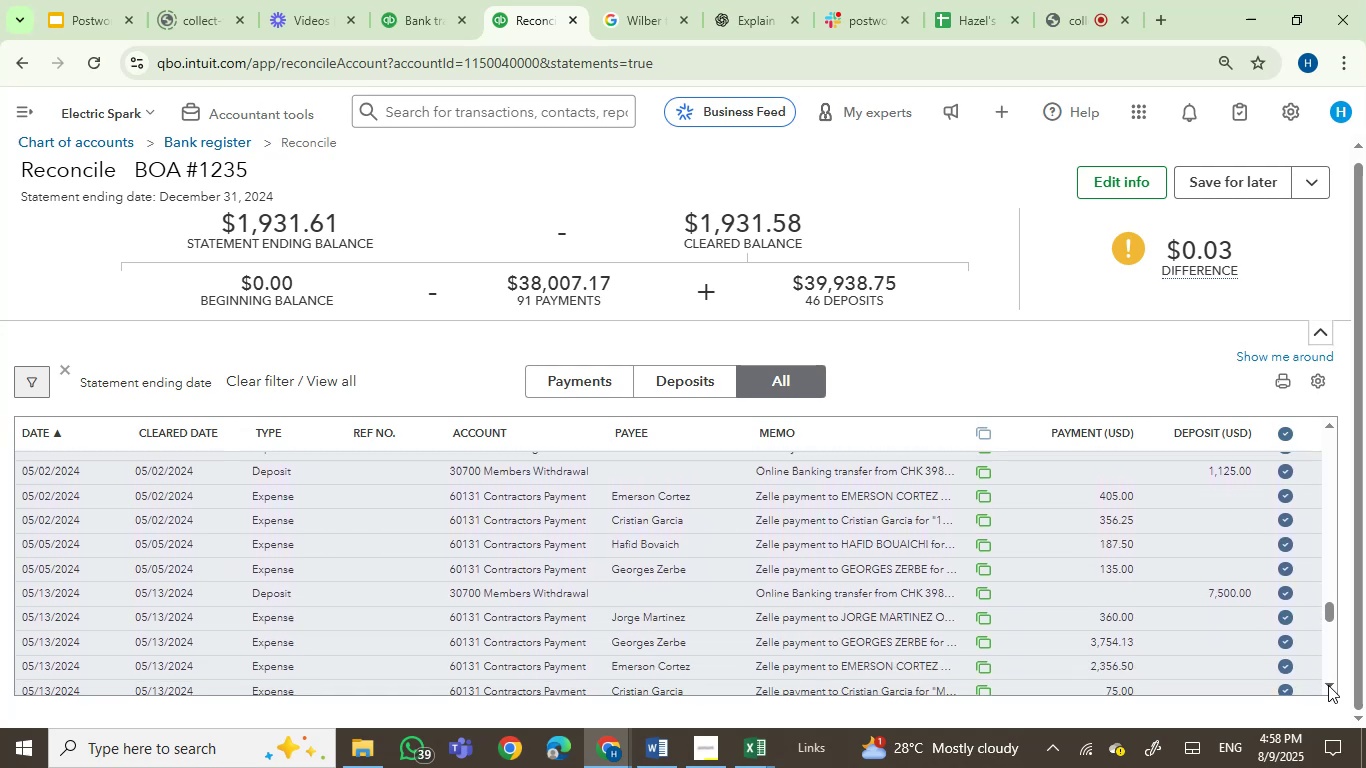 
triple_click([1328, 685])
 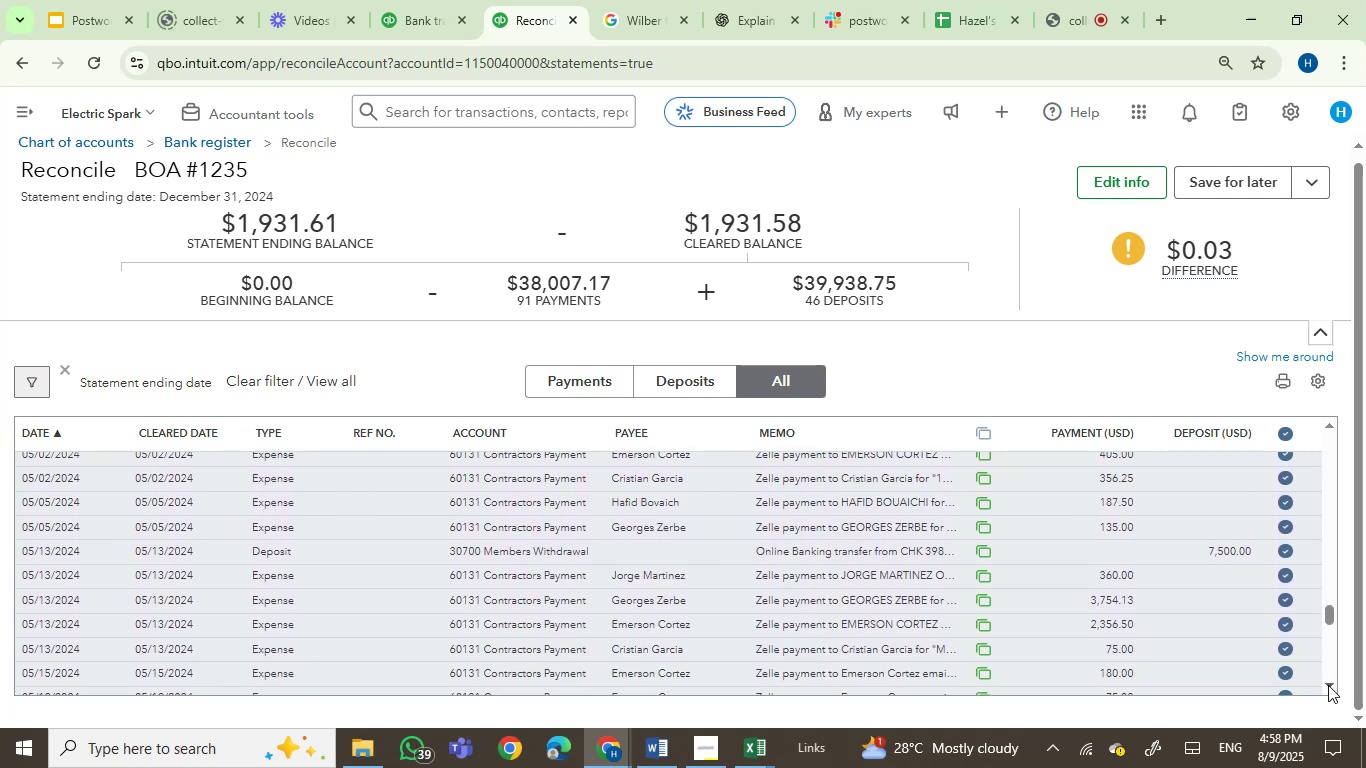 
triple_click([1328, 685])
 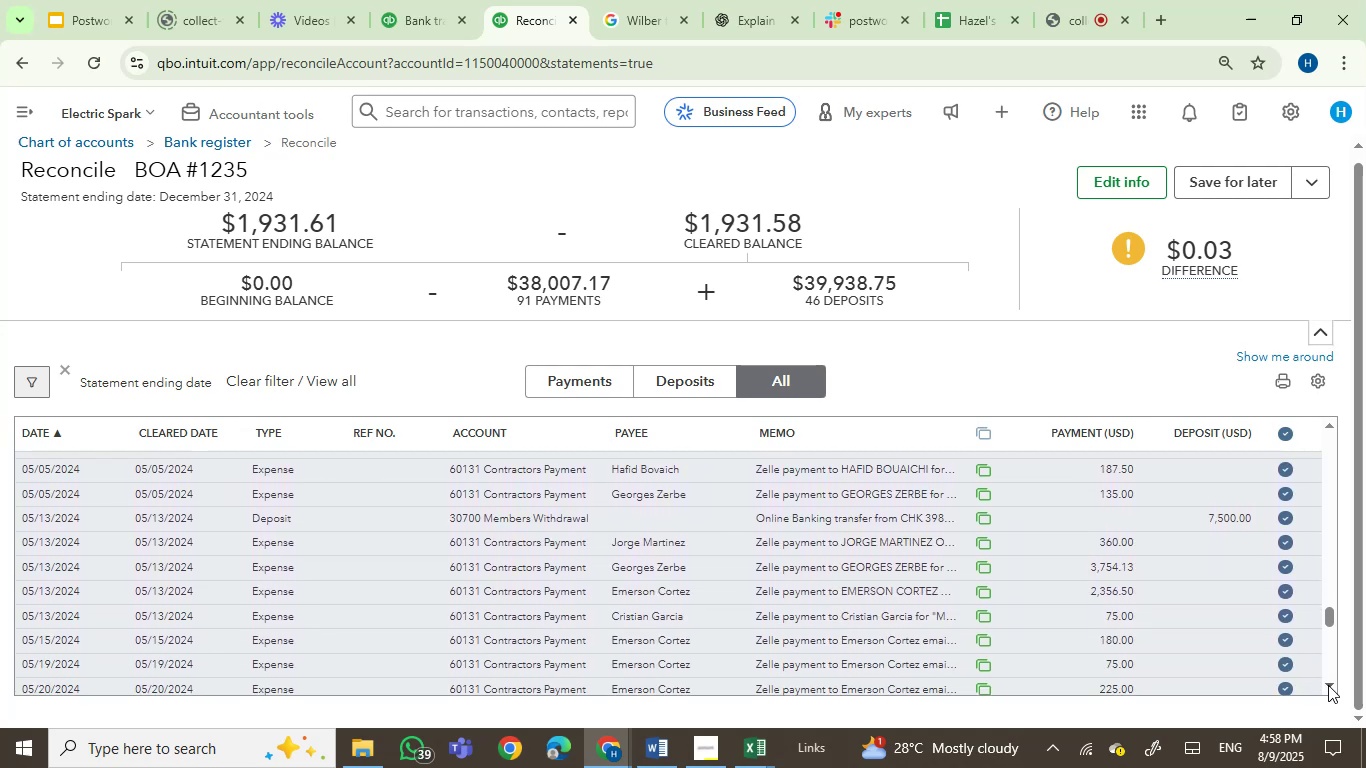 
triple_click([1328, 685])
 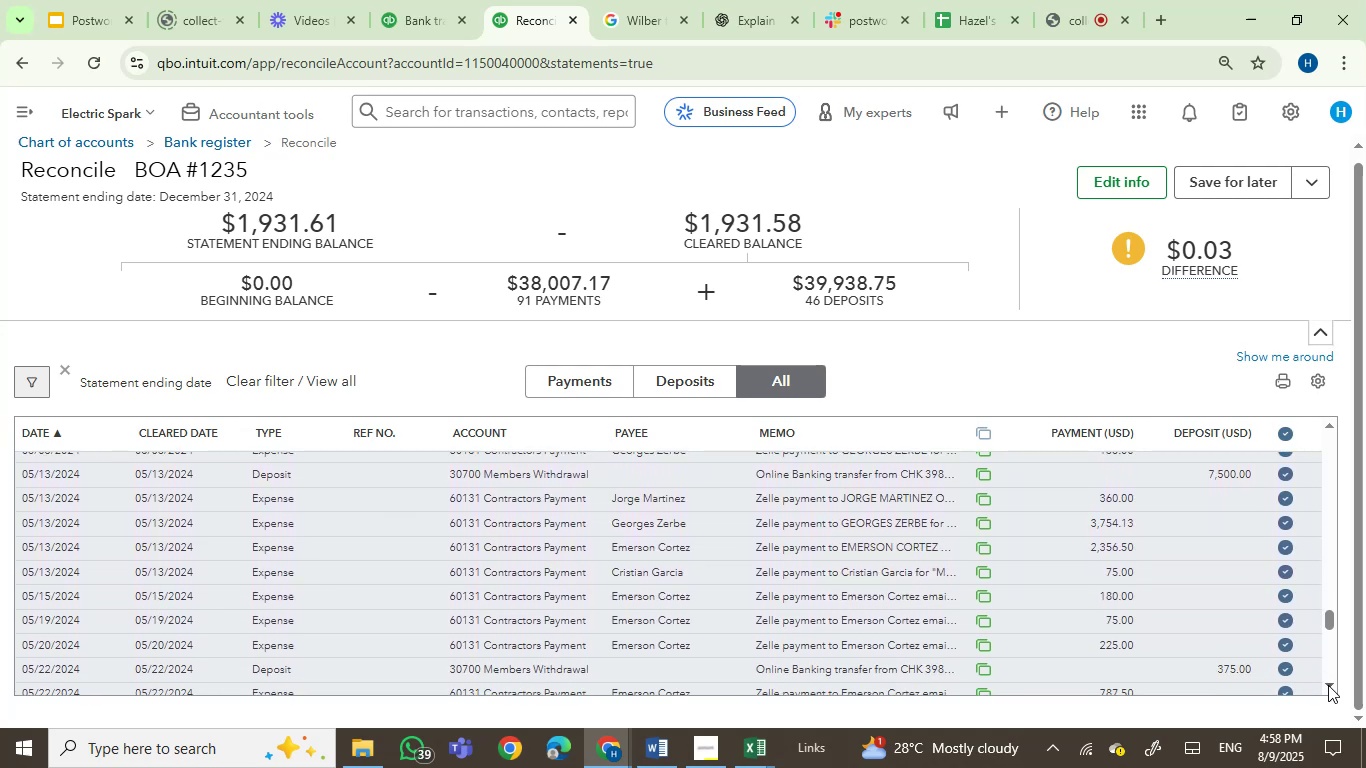 
triple_click([1328, 685])
 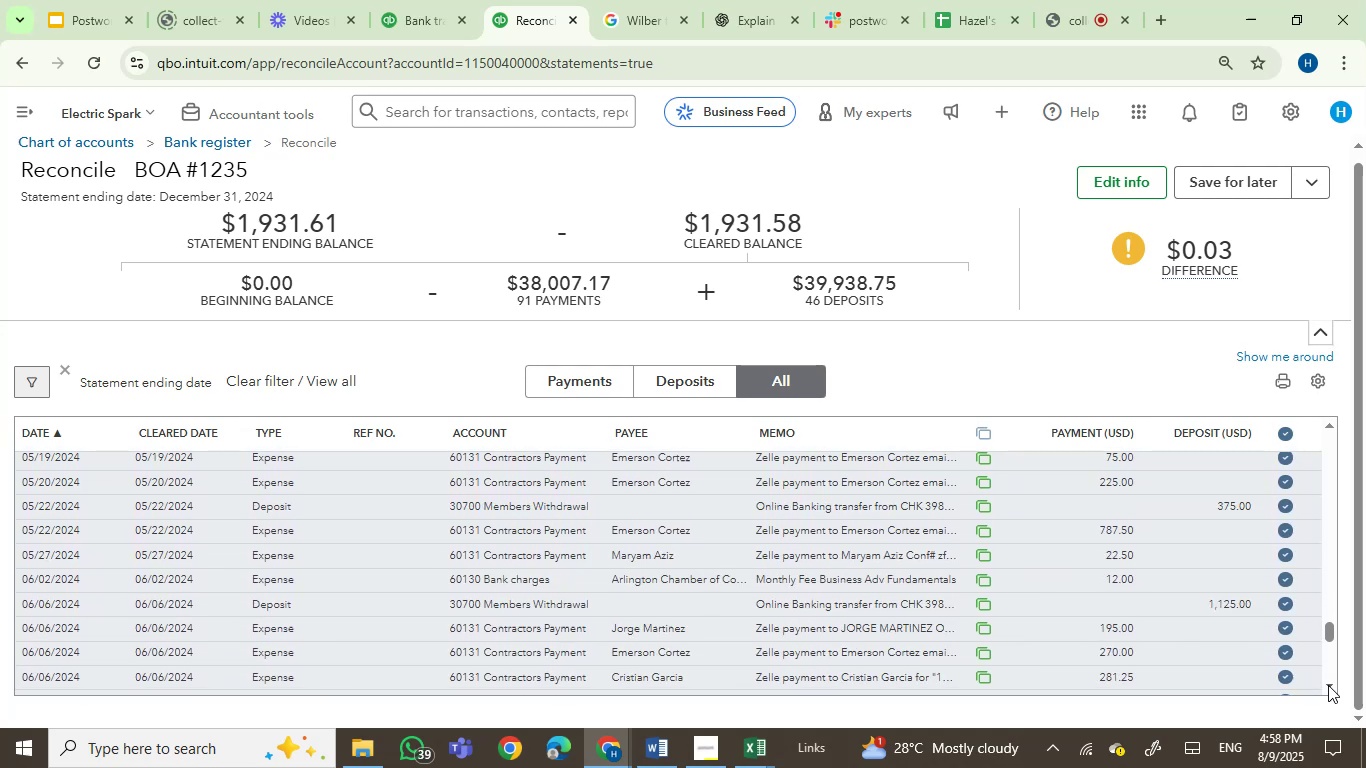 
triple_click([1328, 685])
 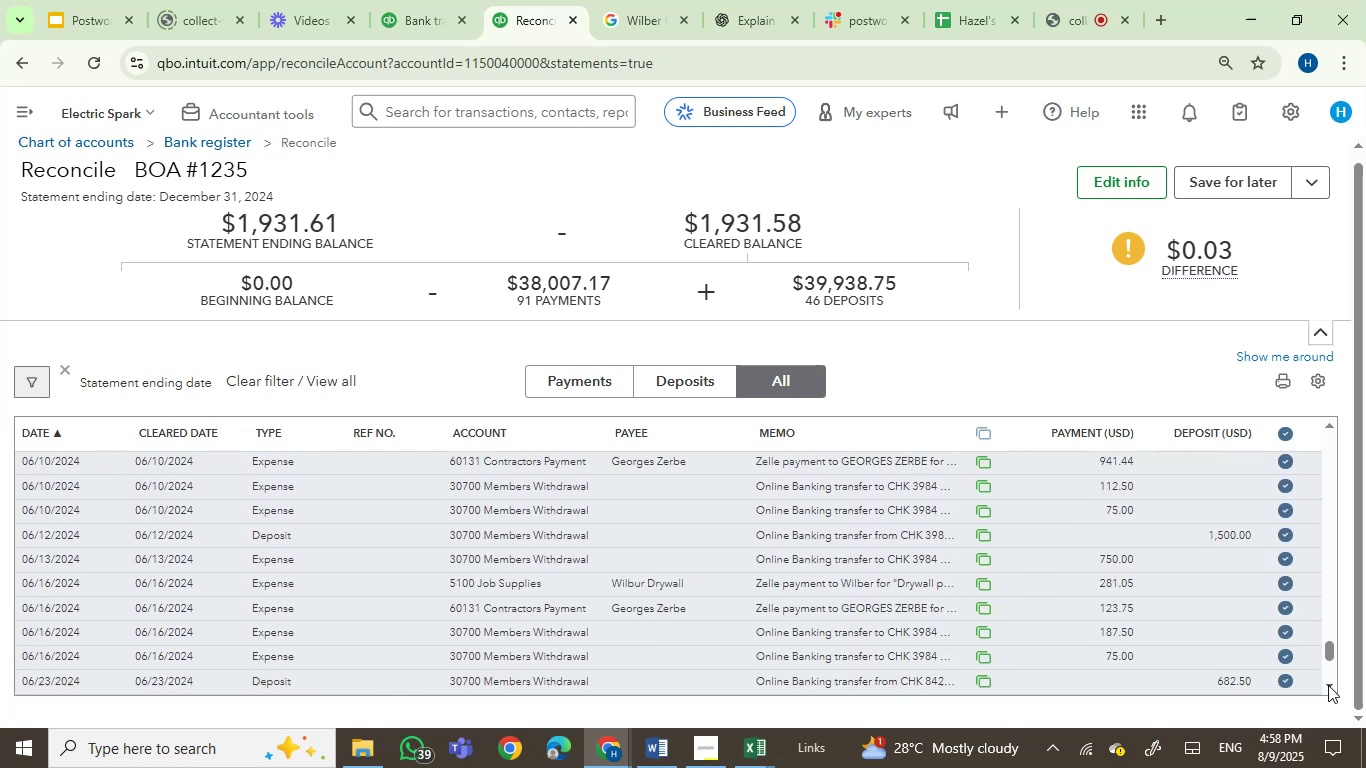 
double_click([1328, 685])
 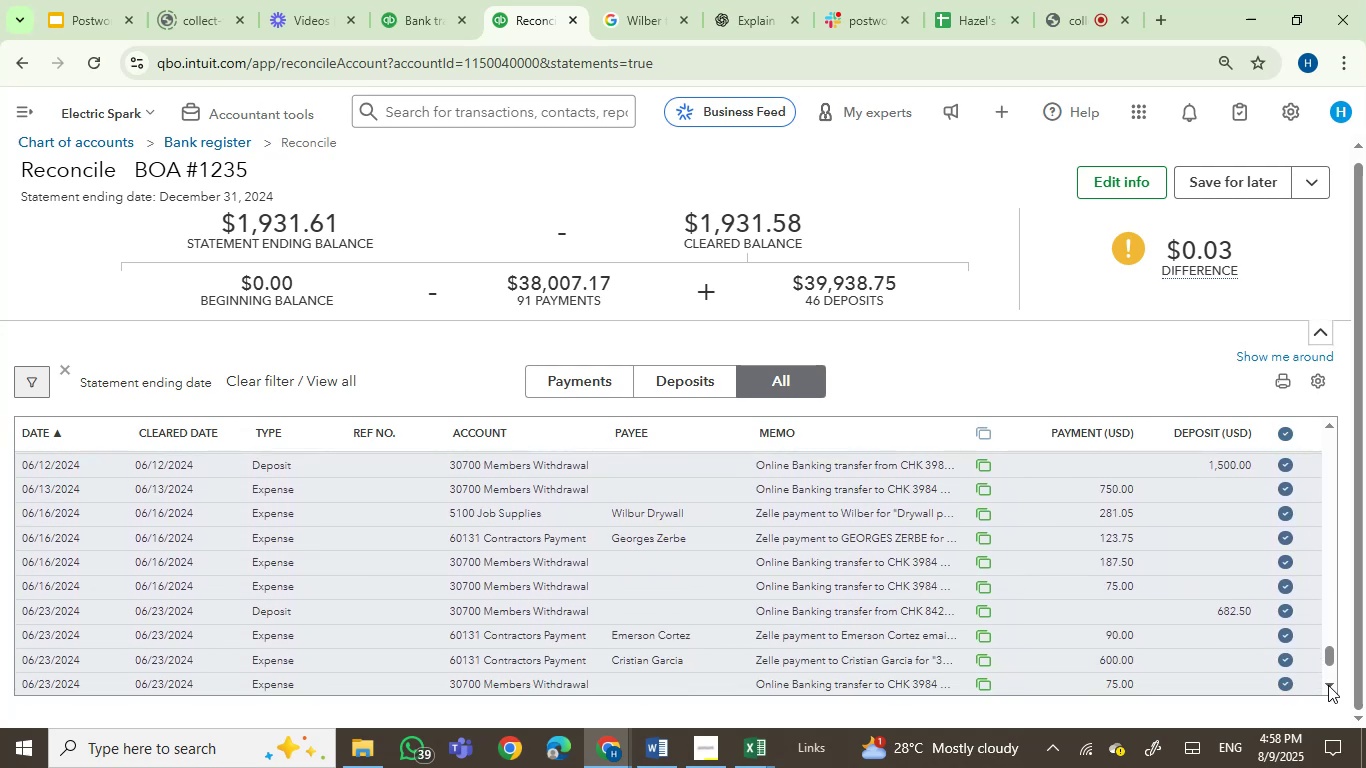 
double_click([1328, 685])
 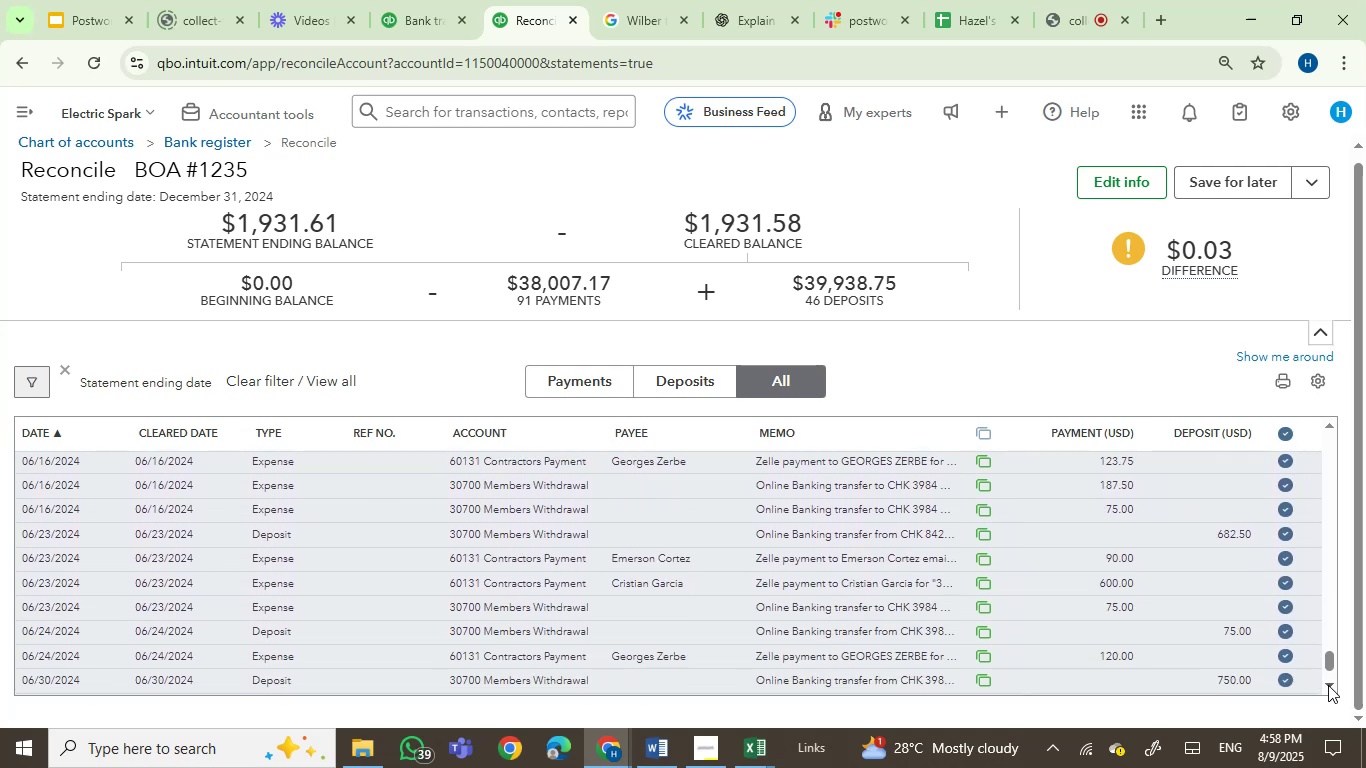 
triple_click([1328, 685])
 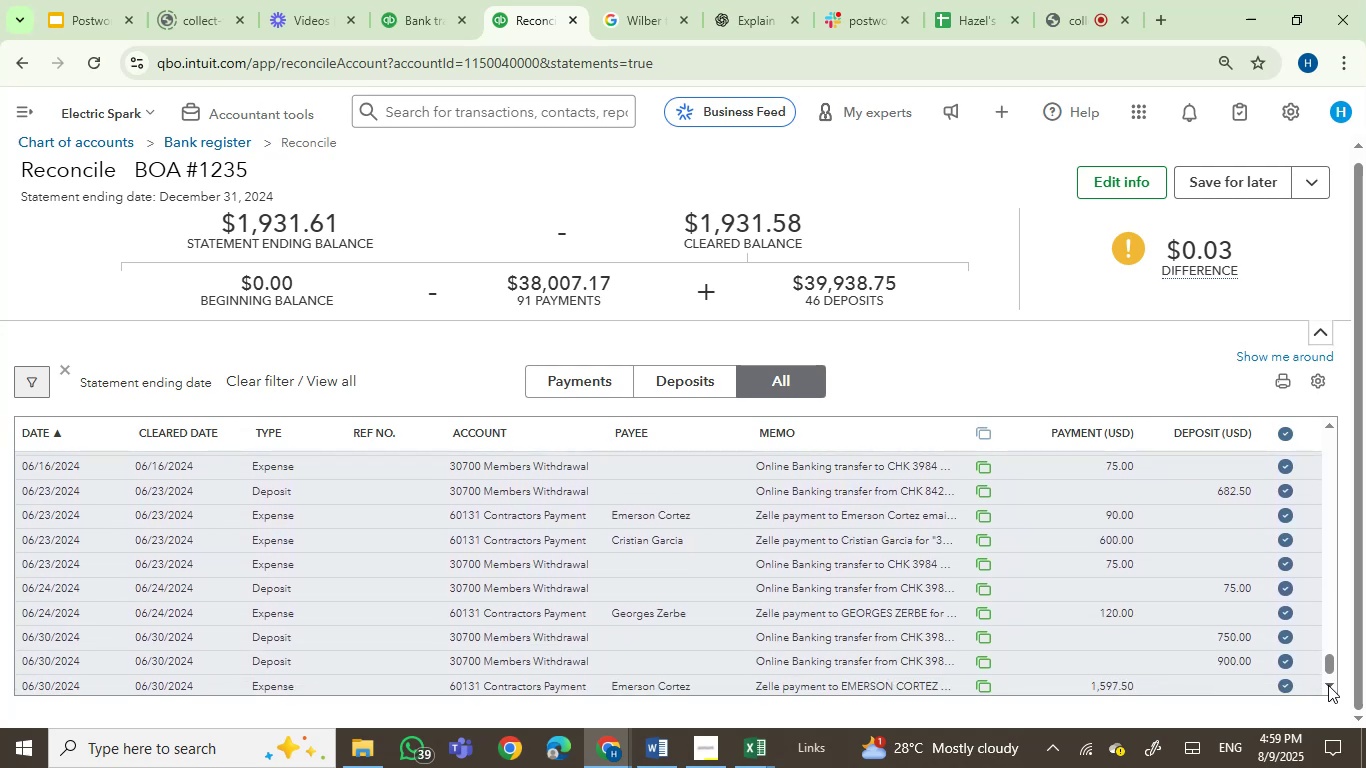 
triple_click([1328, 685])
 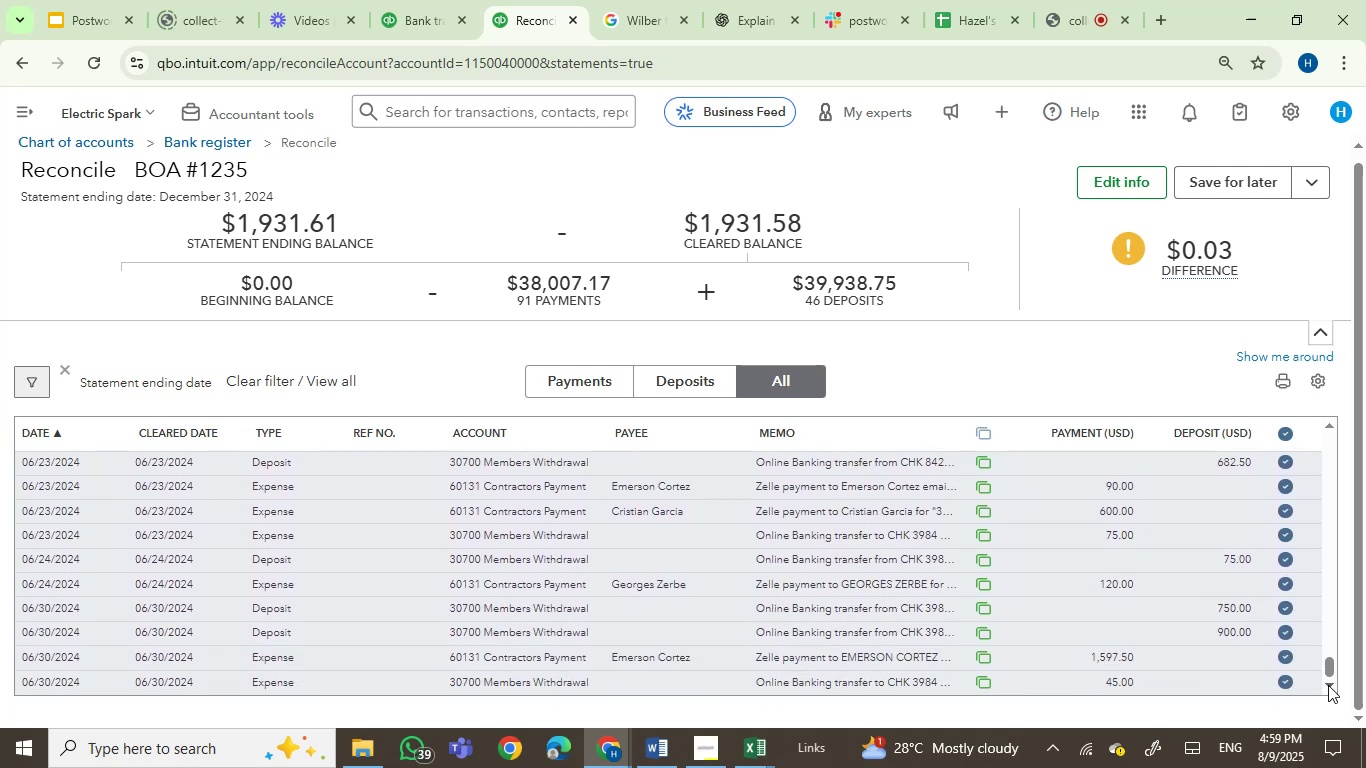 
triple_click([1328, 685])
 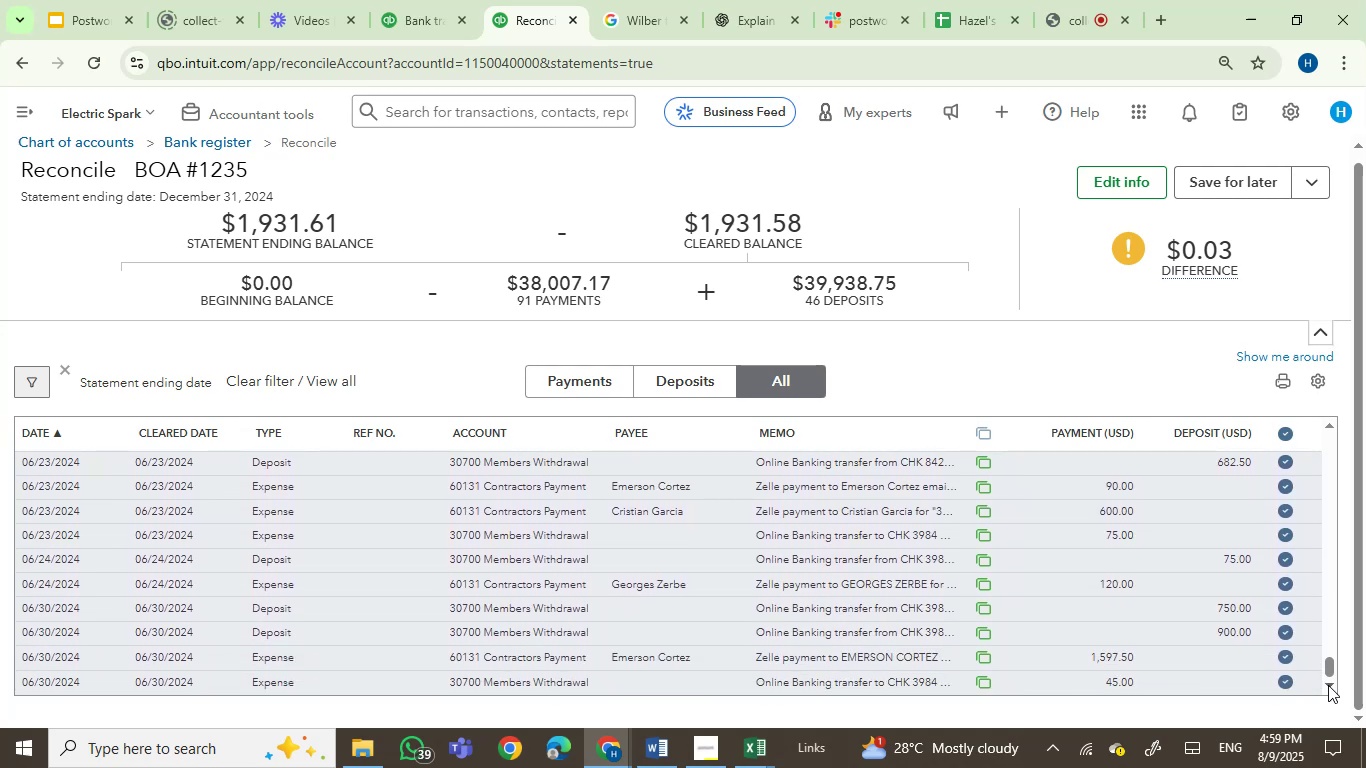 
triple_click([1328, 685])
 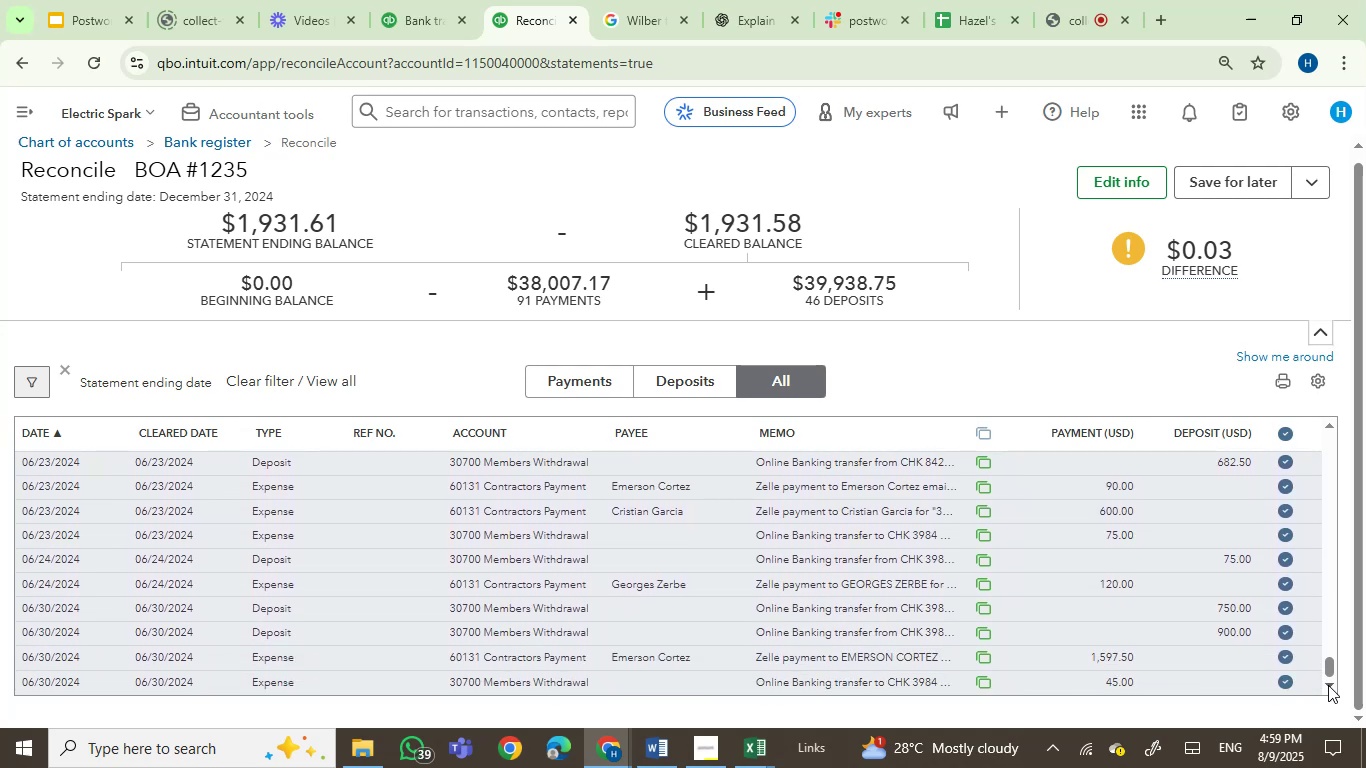 
triple_click([1328, 685])
 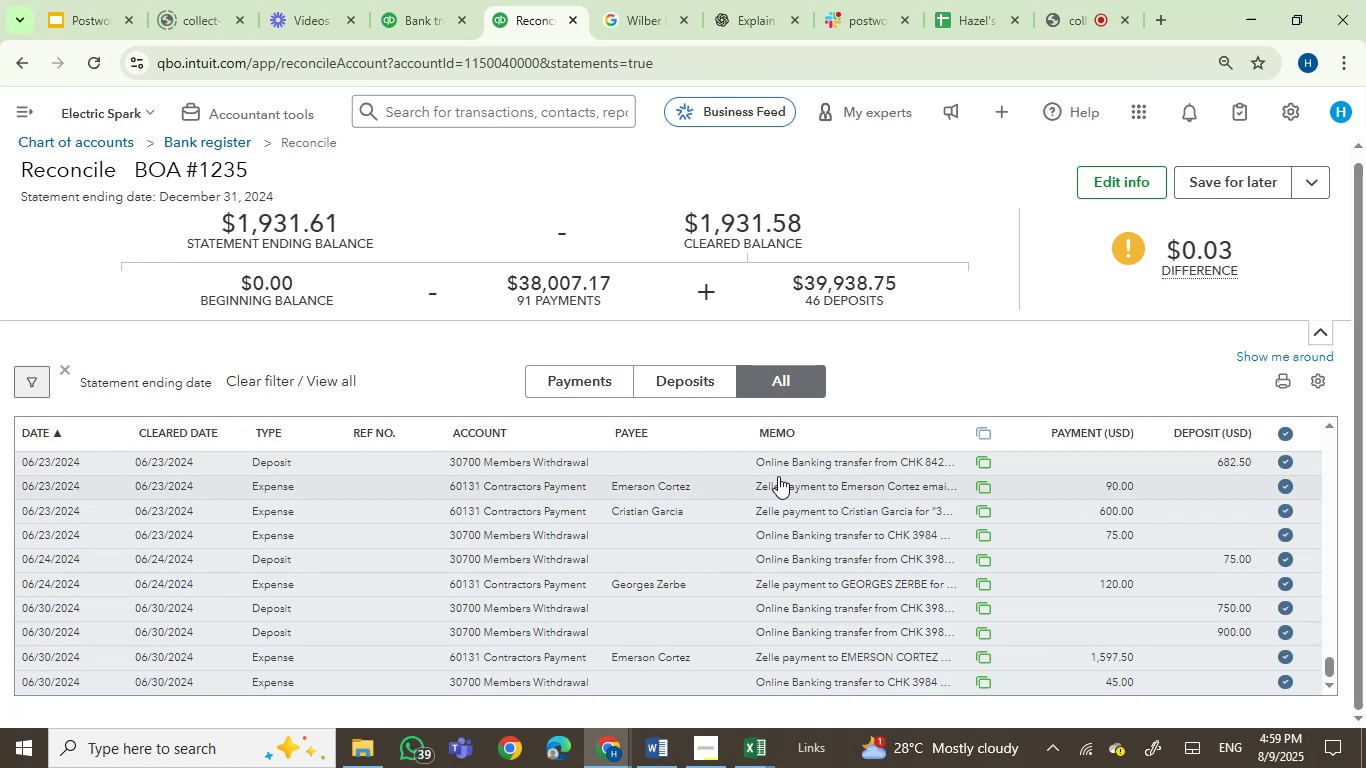 
wait(6.73)
 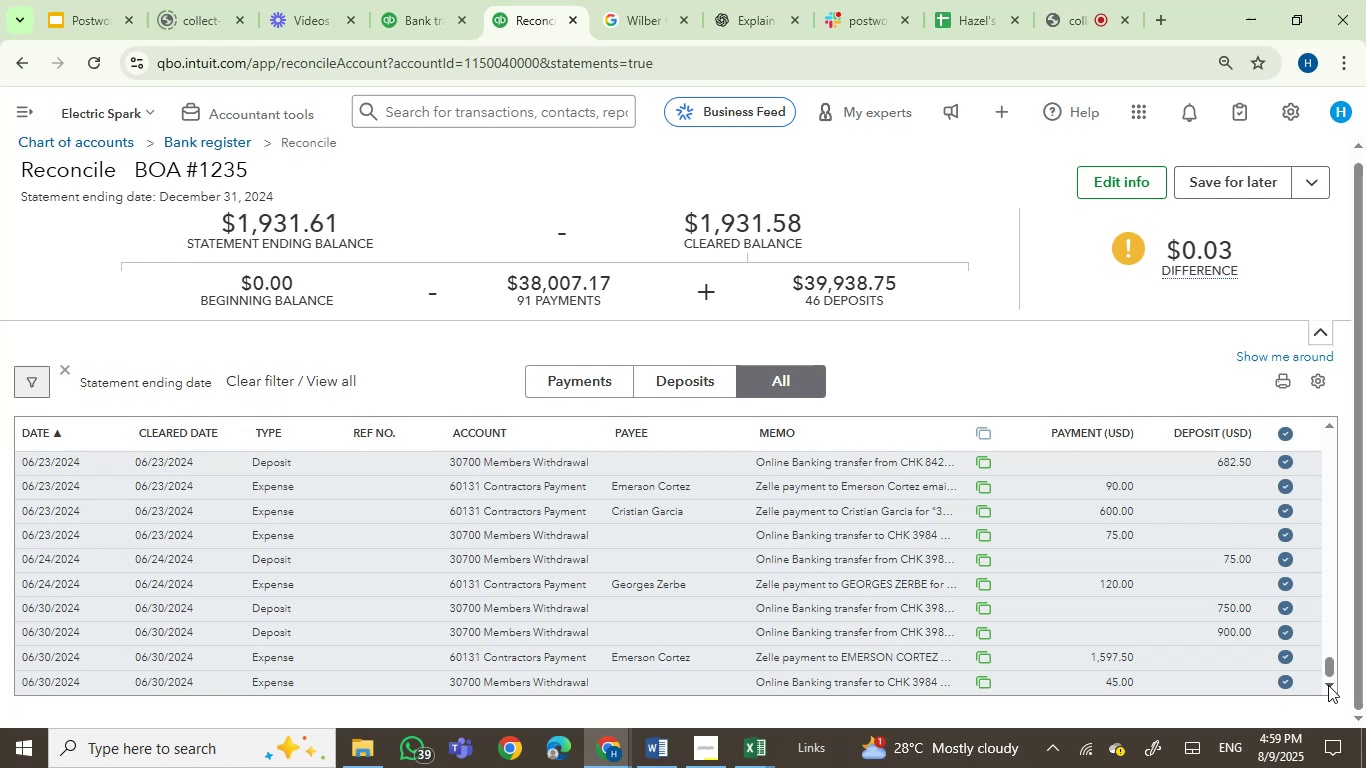 
scroll: coordinate [1193, 616], scroll_direction: up, amount: 41.0
 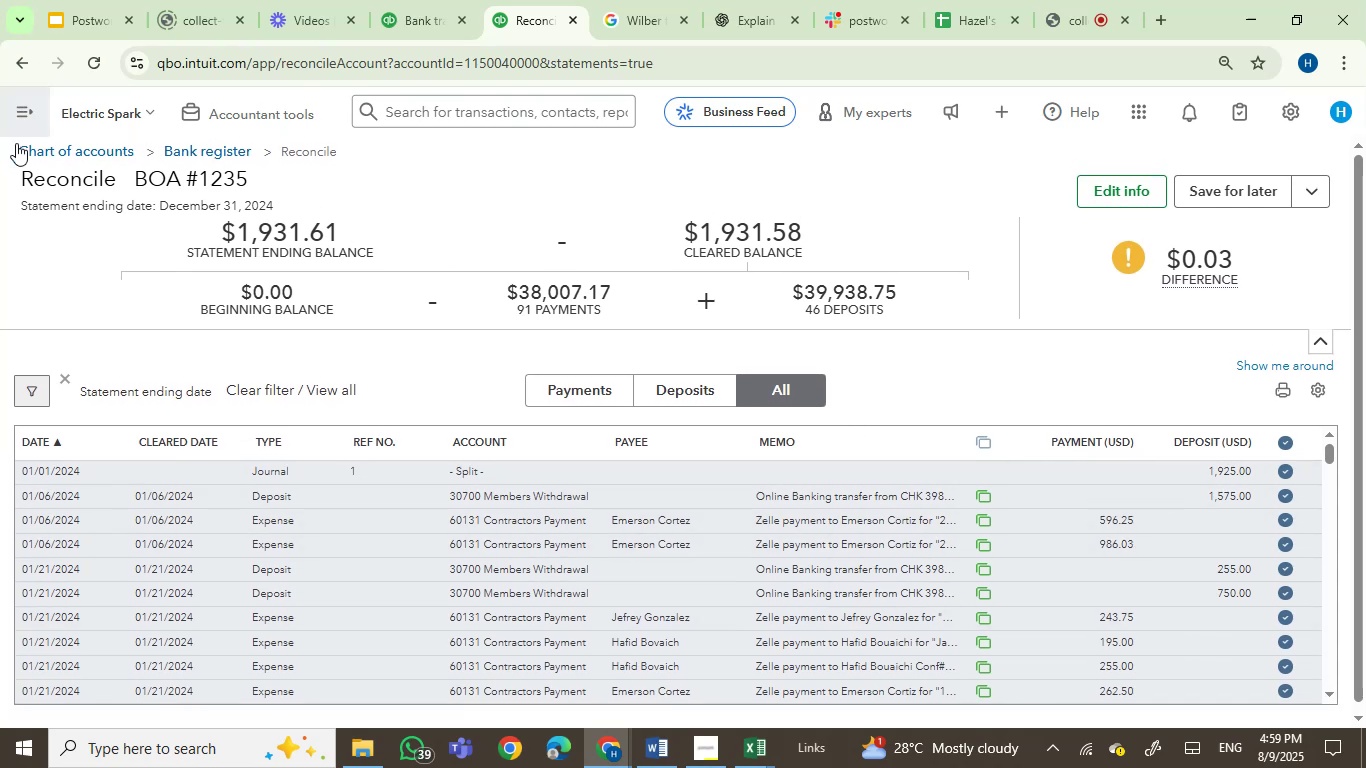 
wait(5.82)
 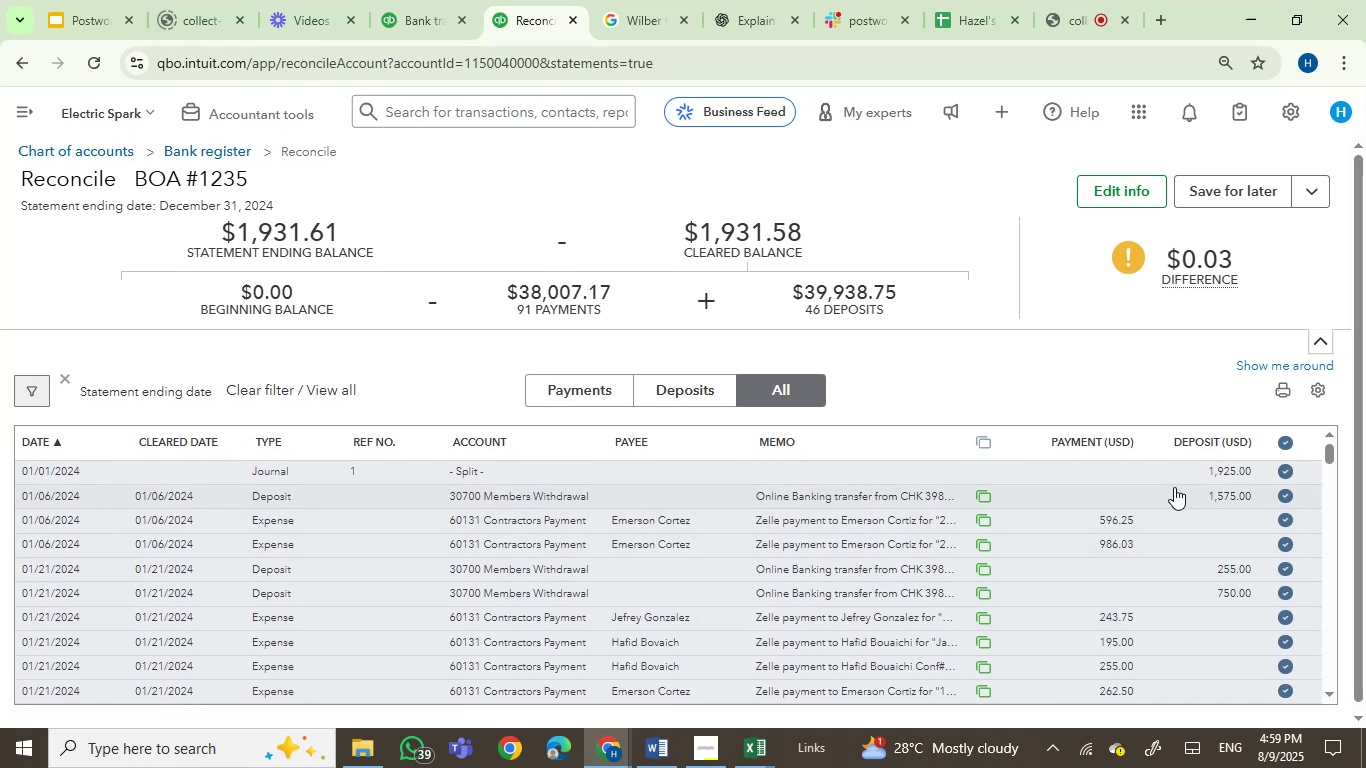 
scroll: coordinate [273, 339], scroll_direction: up, amount: 2.0
 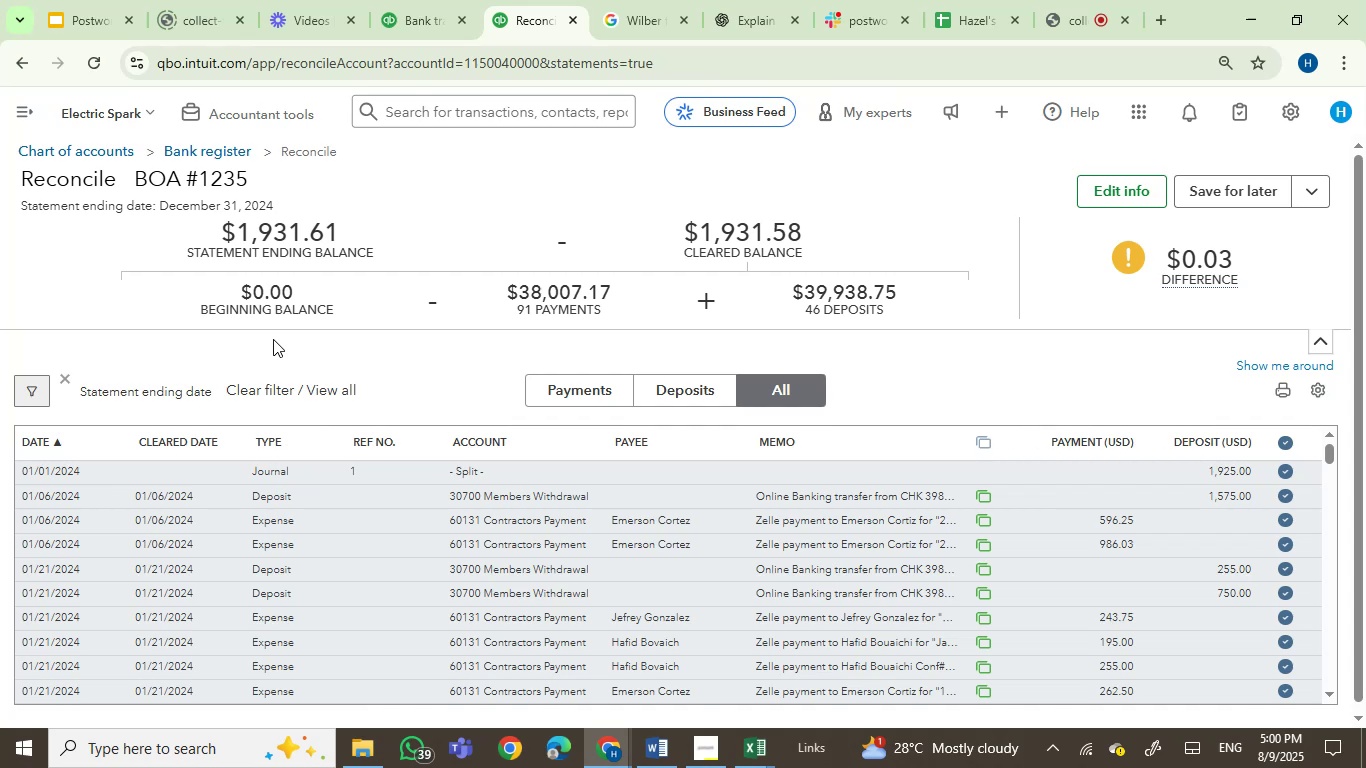 
wait(57.97)
 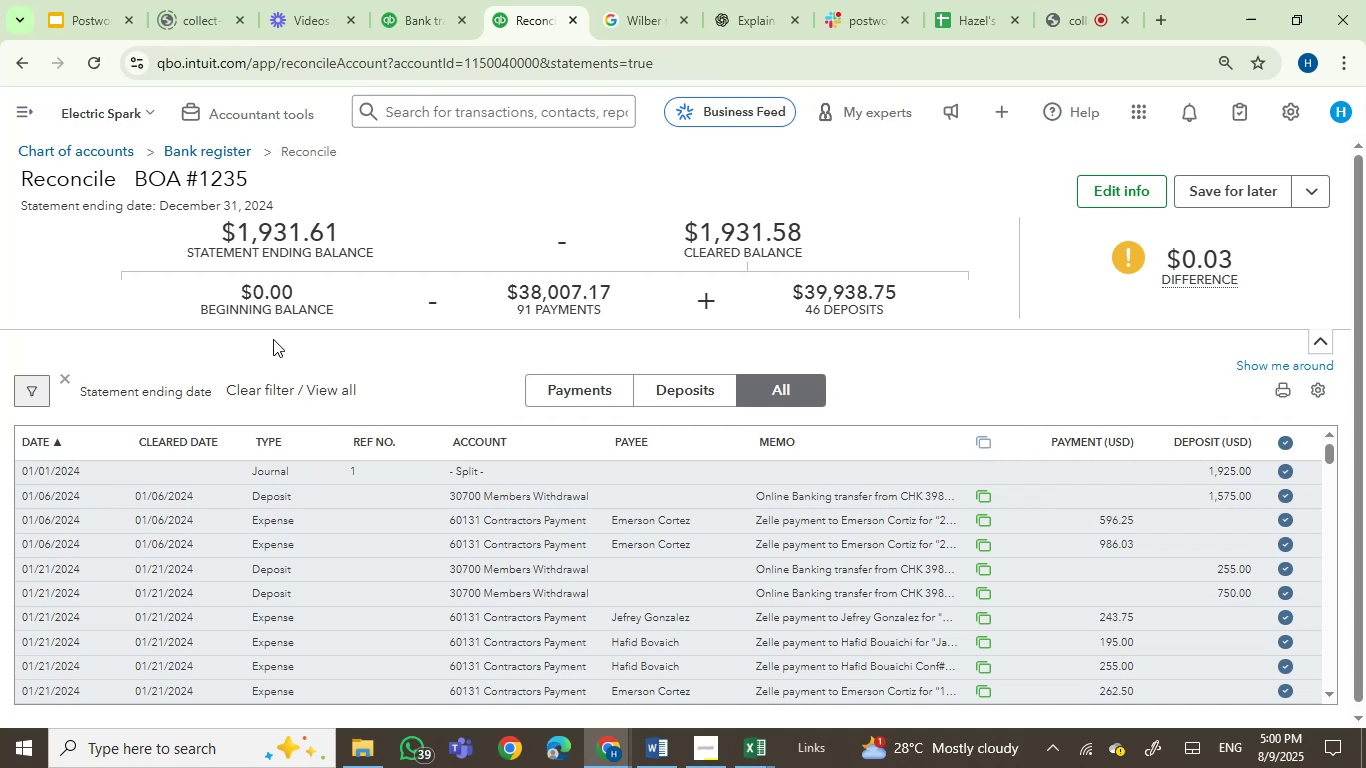 
left_click([422, 24])
 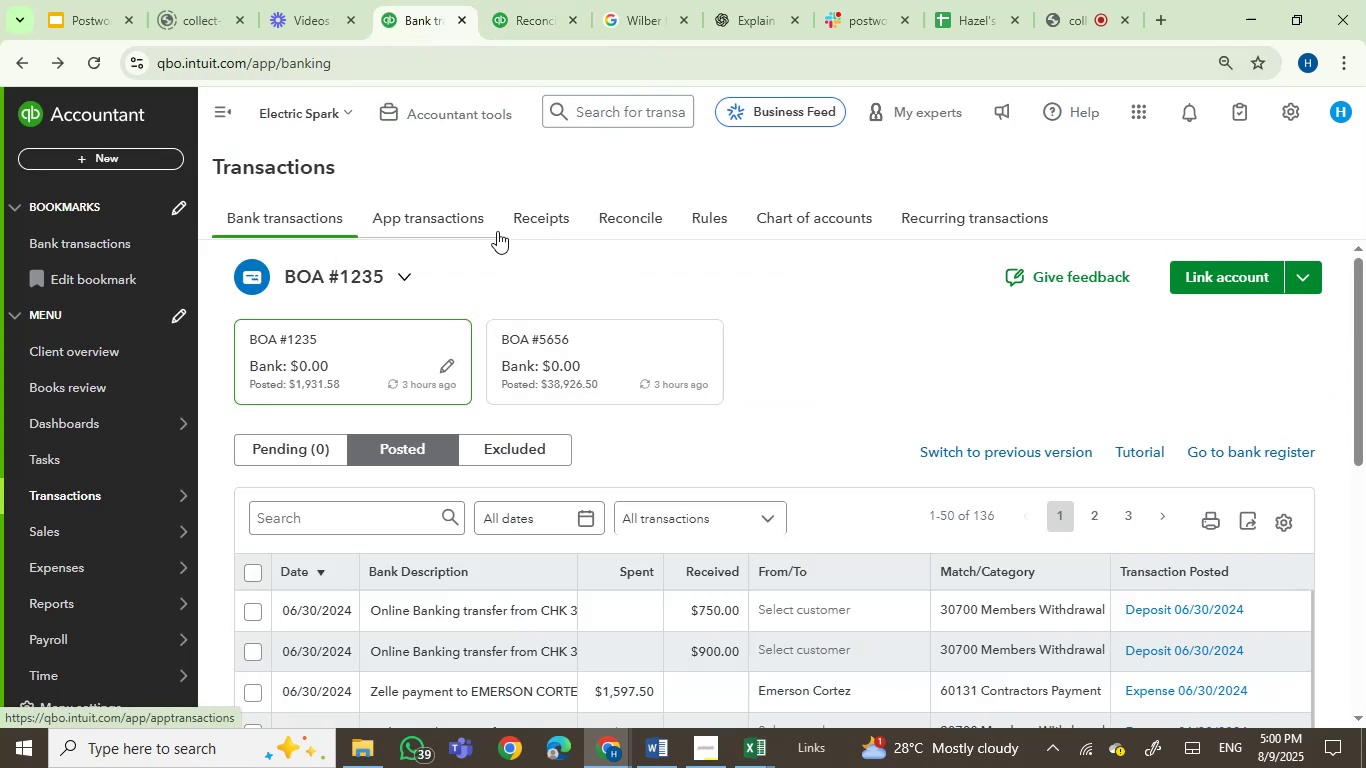 
scroll: coordinate [594, 279], scroll_direction: none, amount: 0.0
 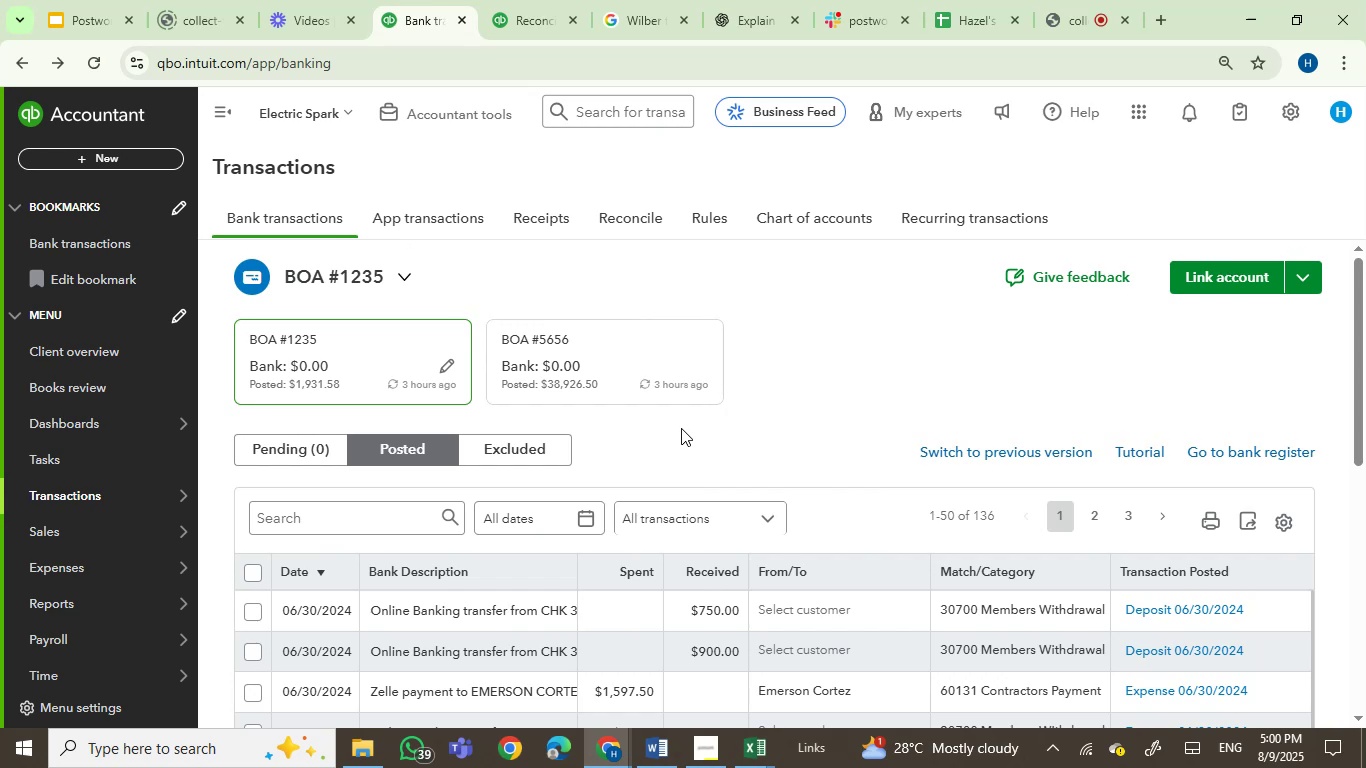 
wait(13.12)
 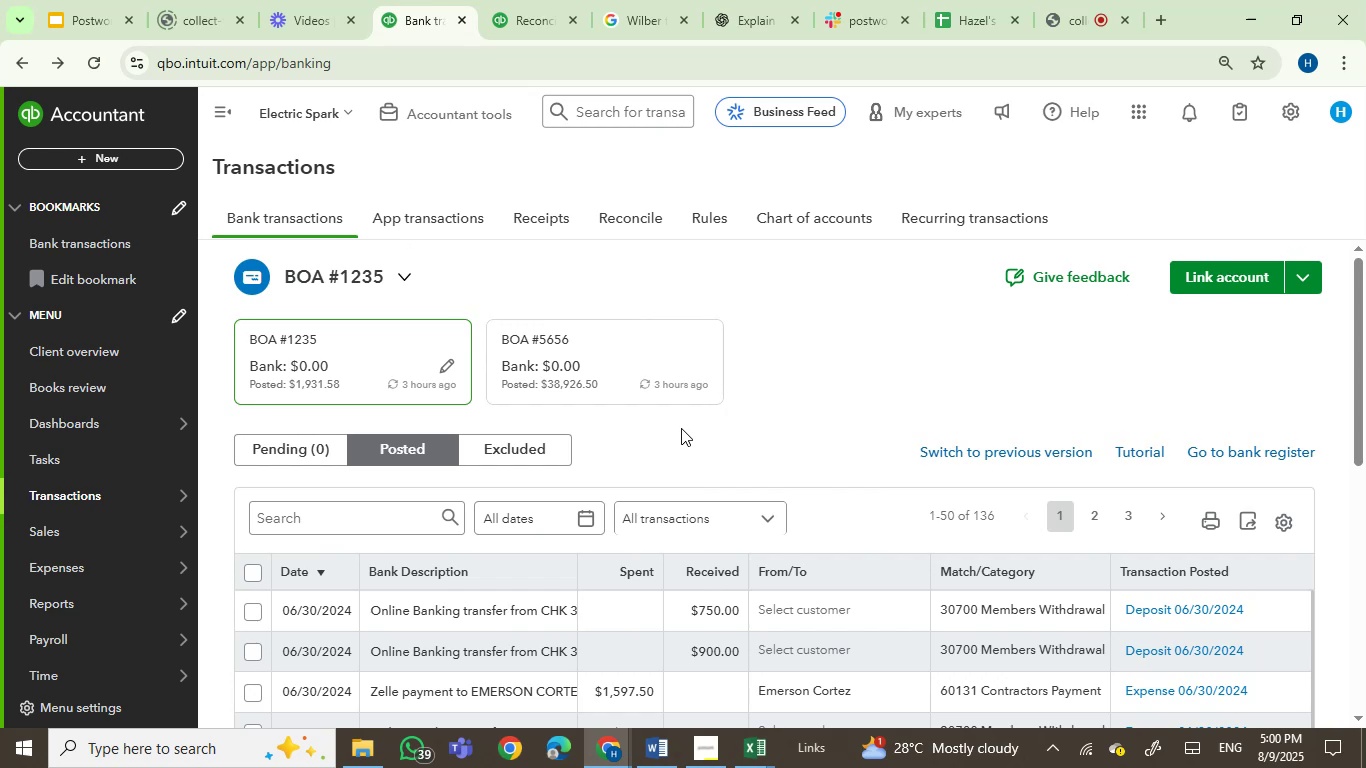 
left_click([652, 749])
 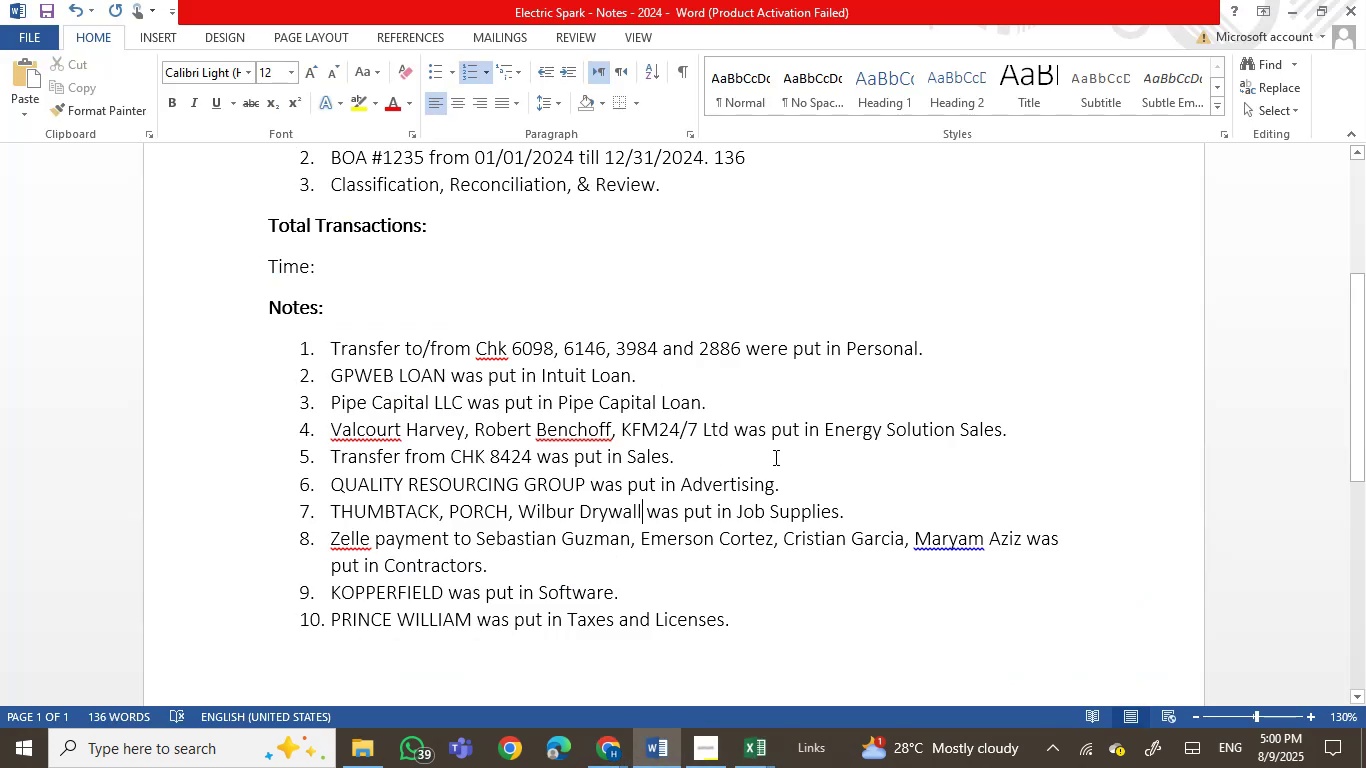 
scroll: coordinate [797, 451], scroll_direction: up, amount: 3.0
 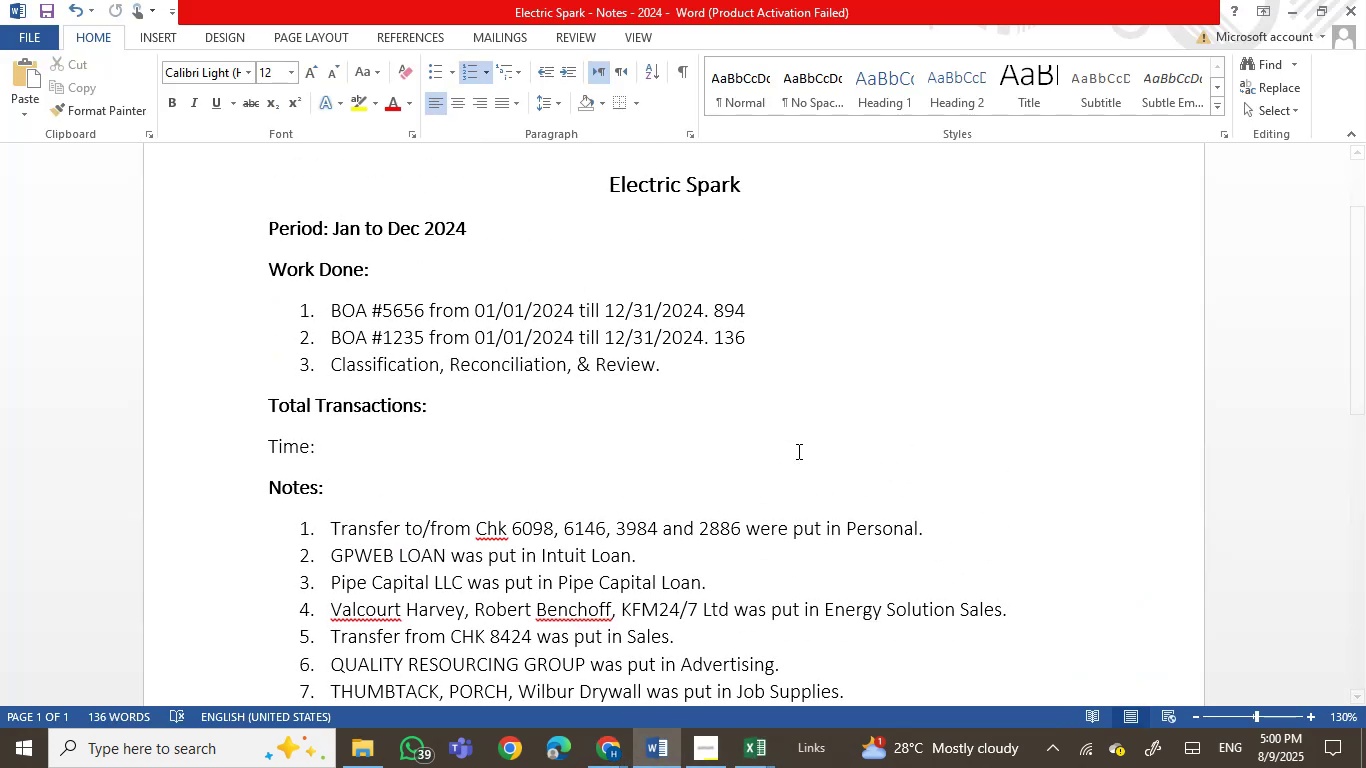 
wait(7.25)
 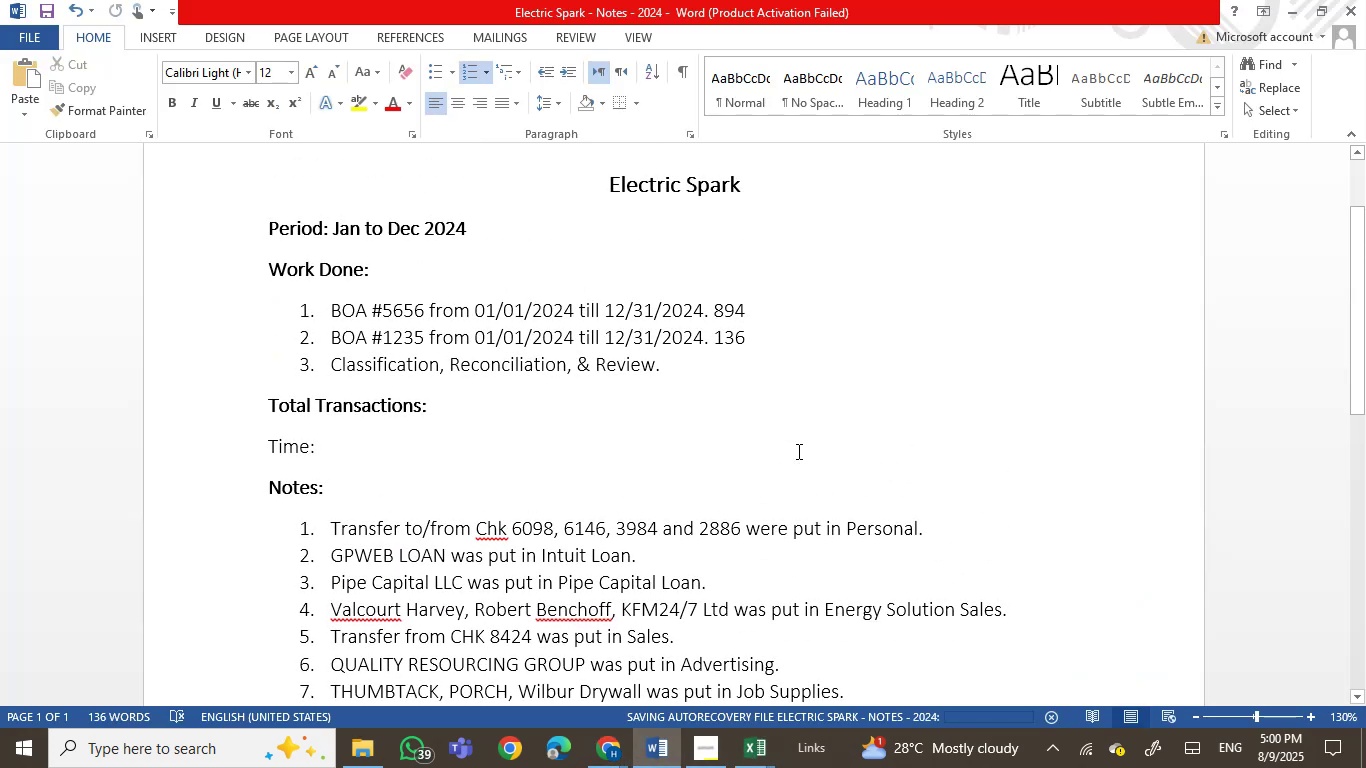 
left_click([475, 403])
 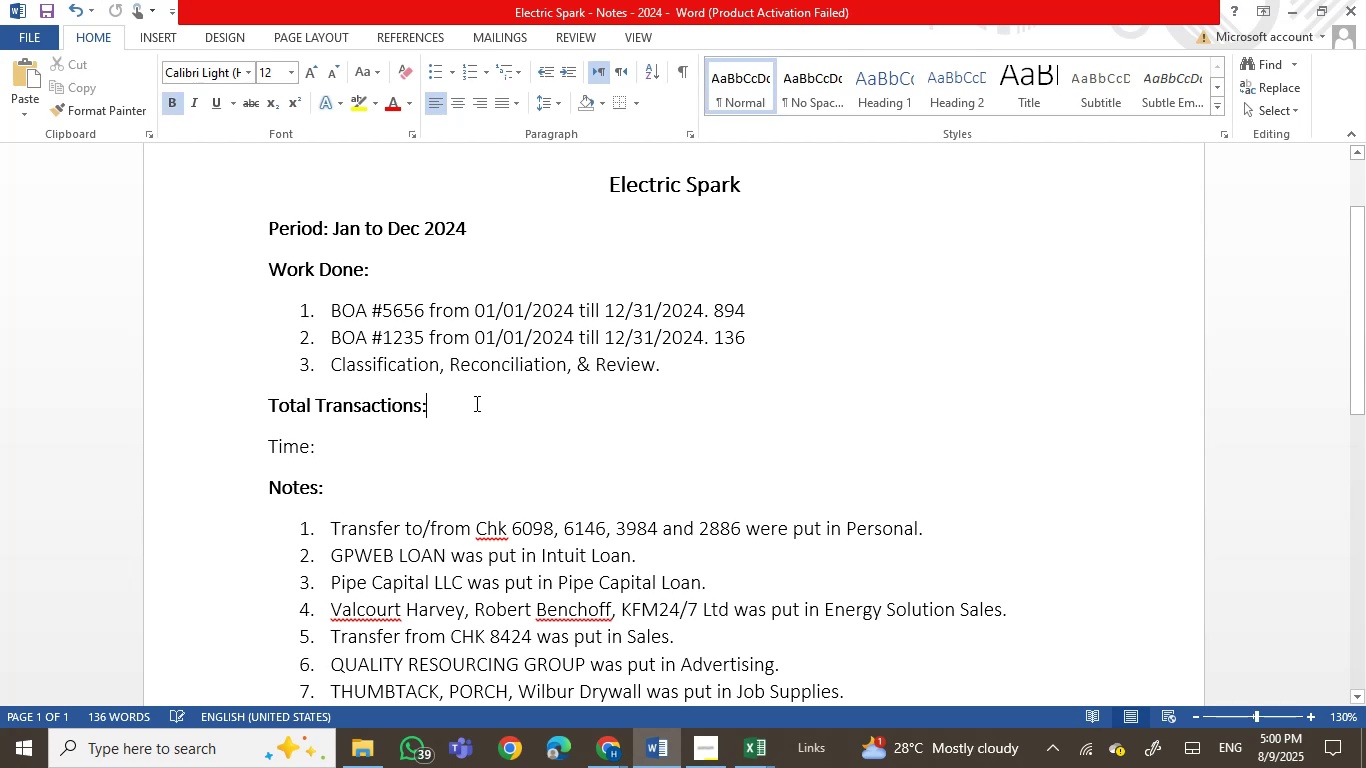 
key(Space)
 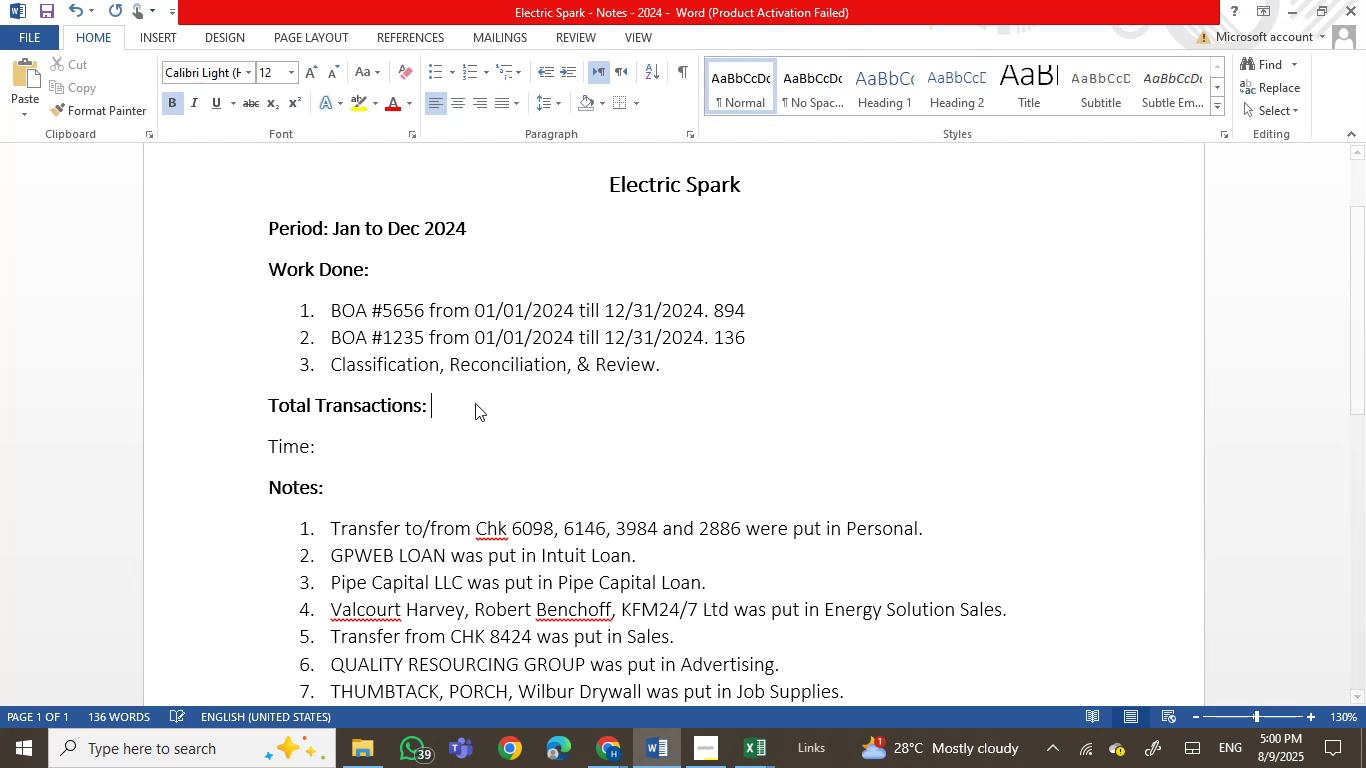 
key(Numpad1)
 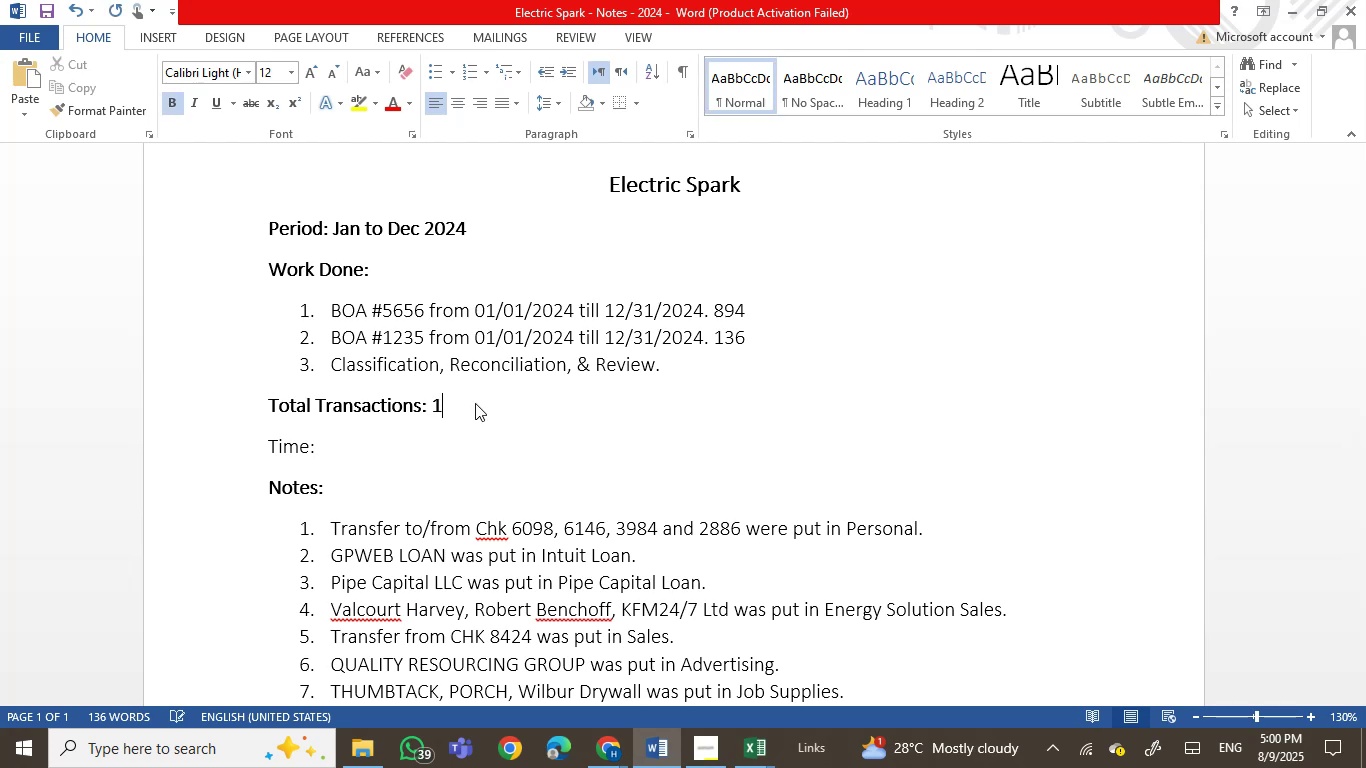 
key(Numpad0)
 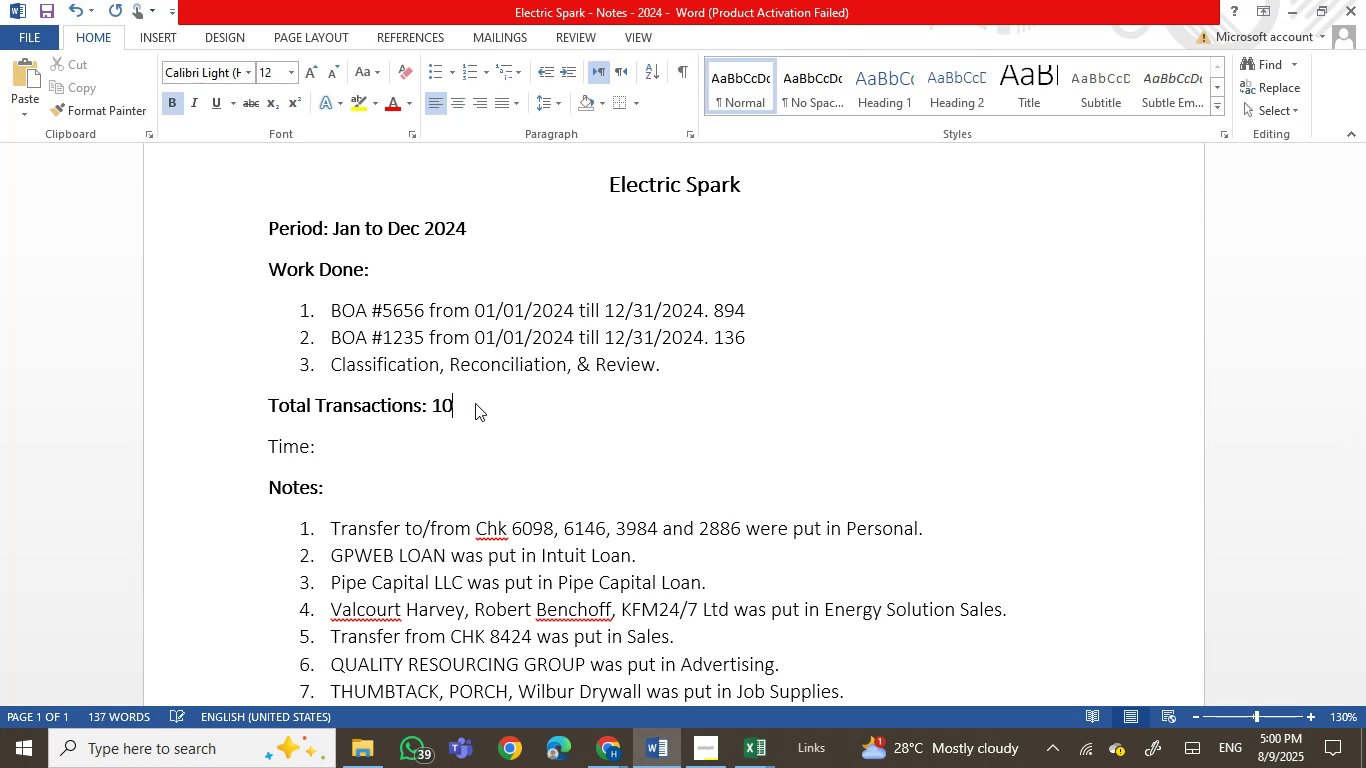 
key(Numpad3)
 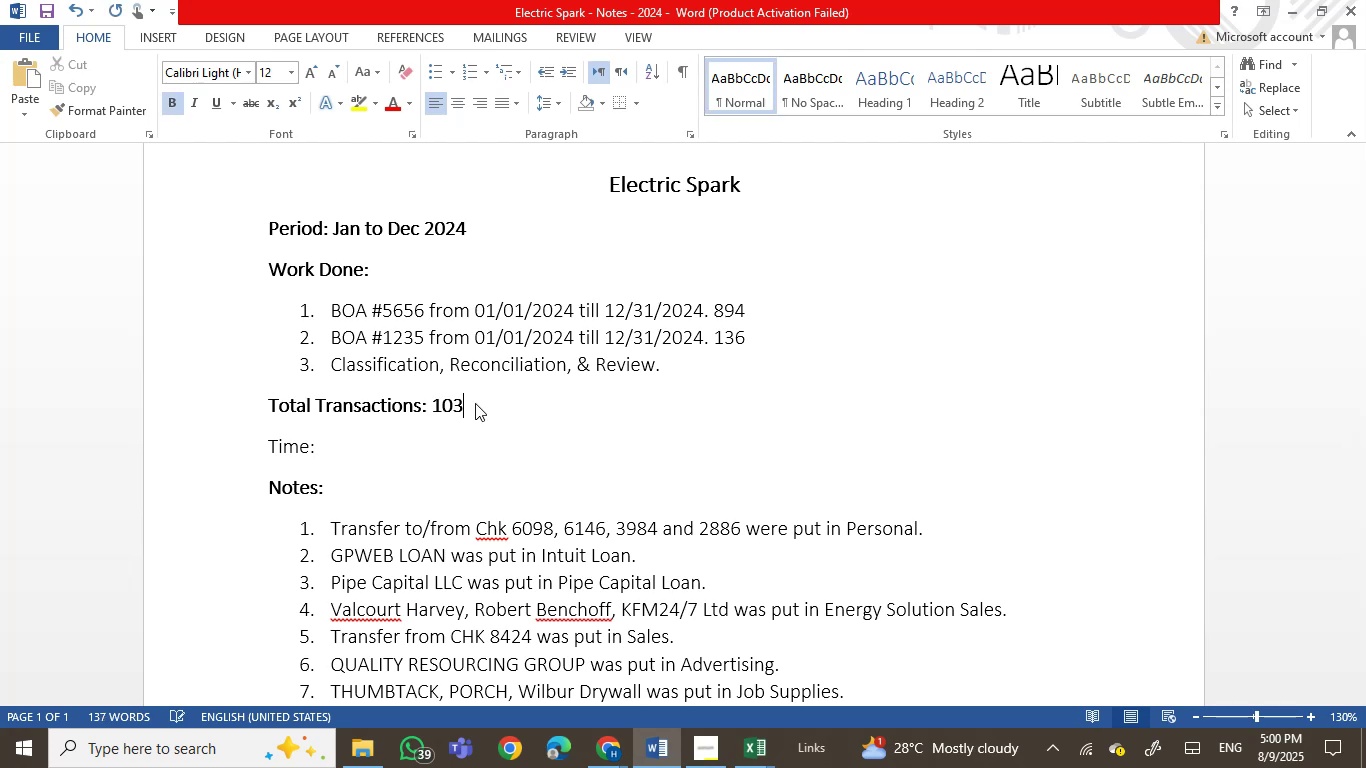 
key(Numpad0)
 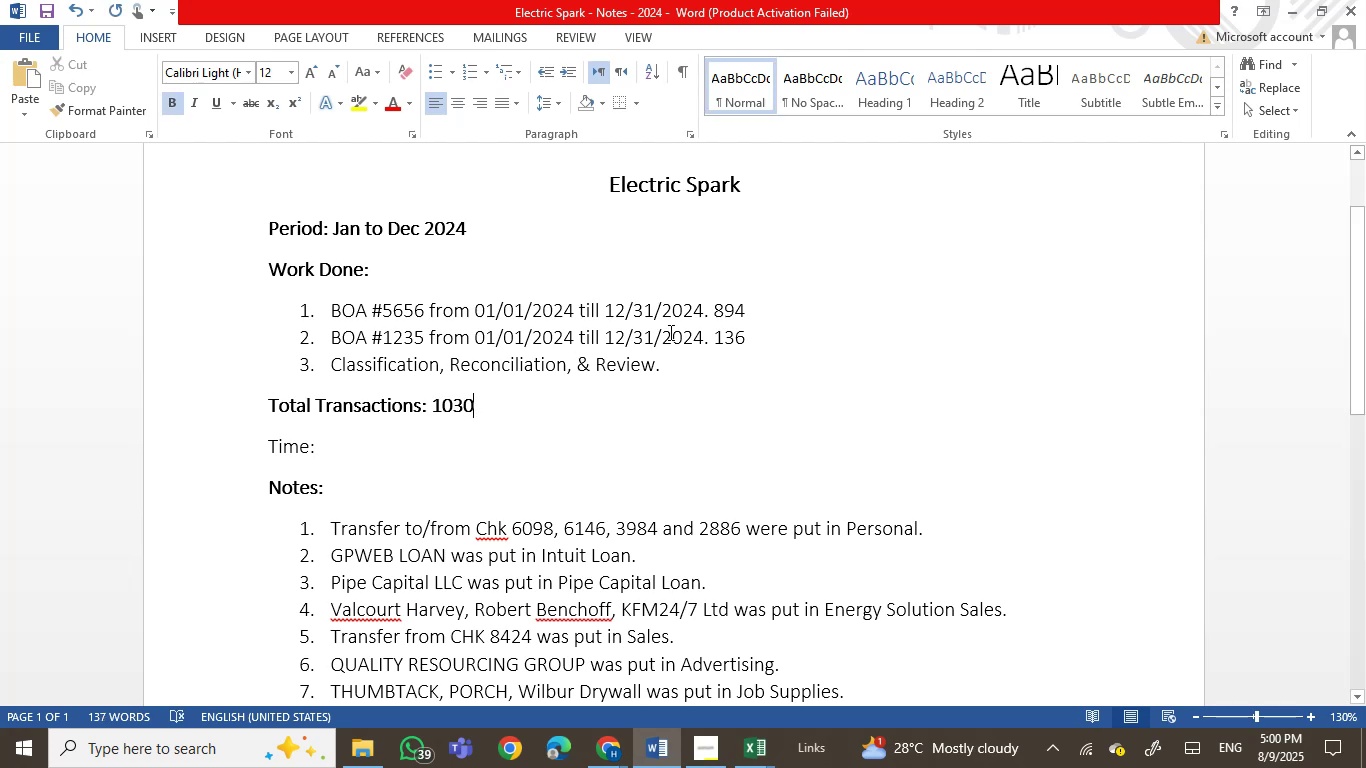 
left_click([777, 355])
 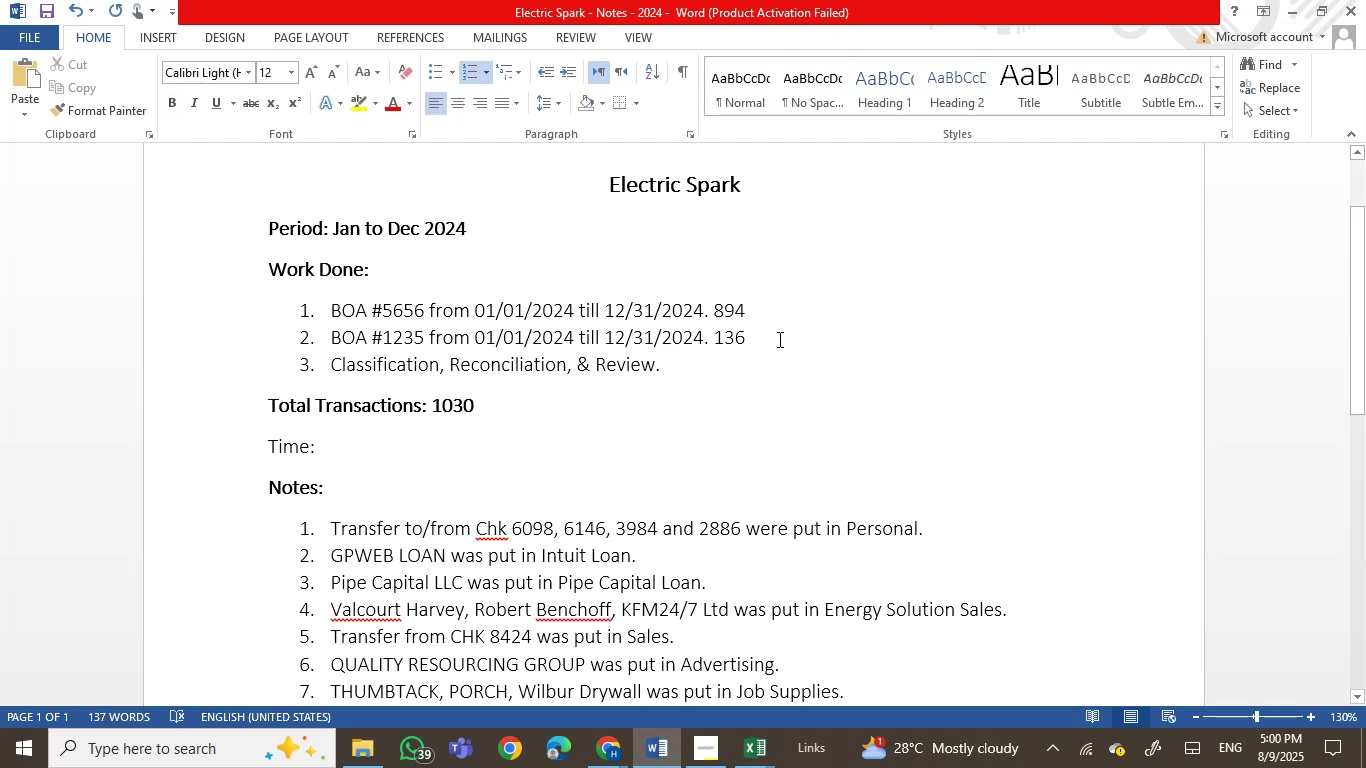 
left_click([778, 339])
 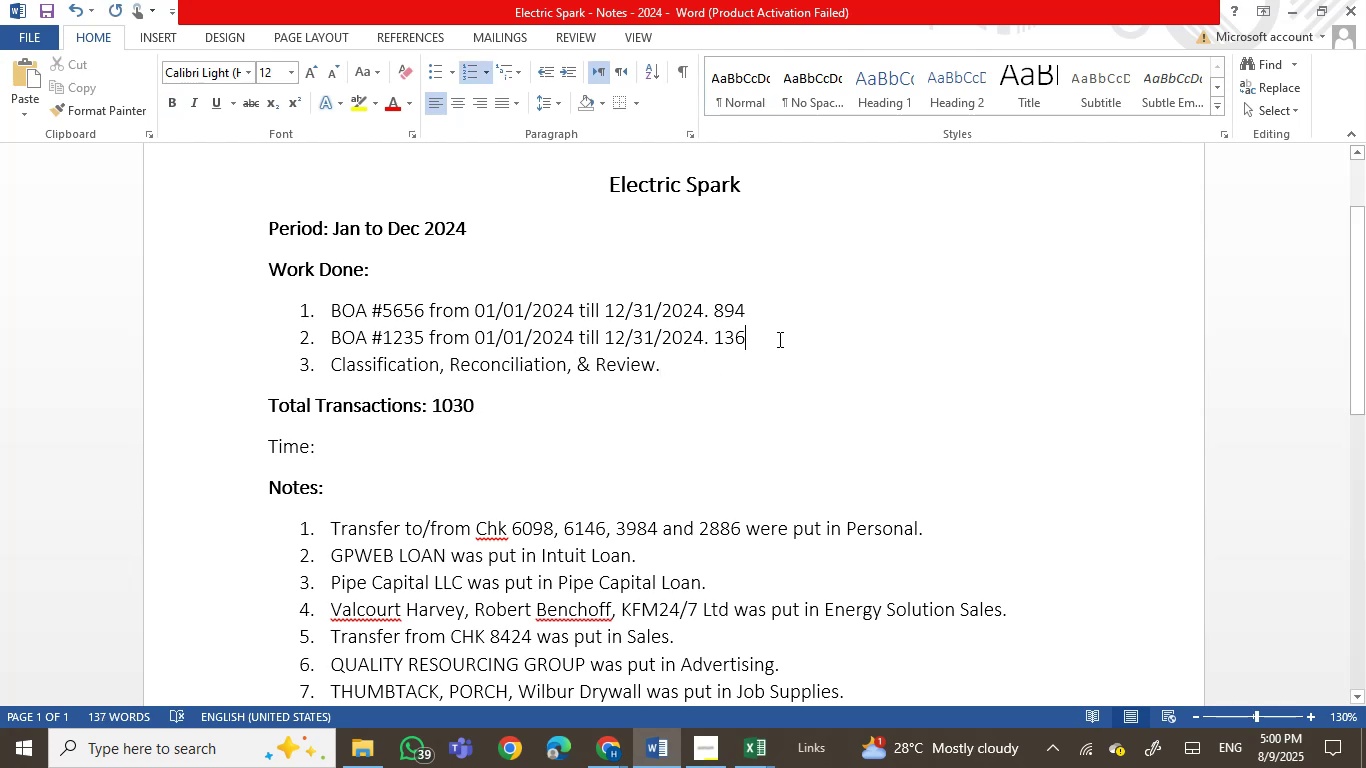 
key(Backspace)
 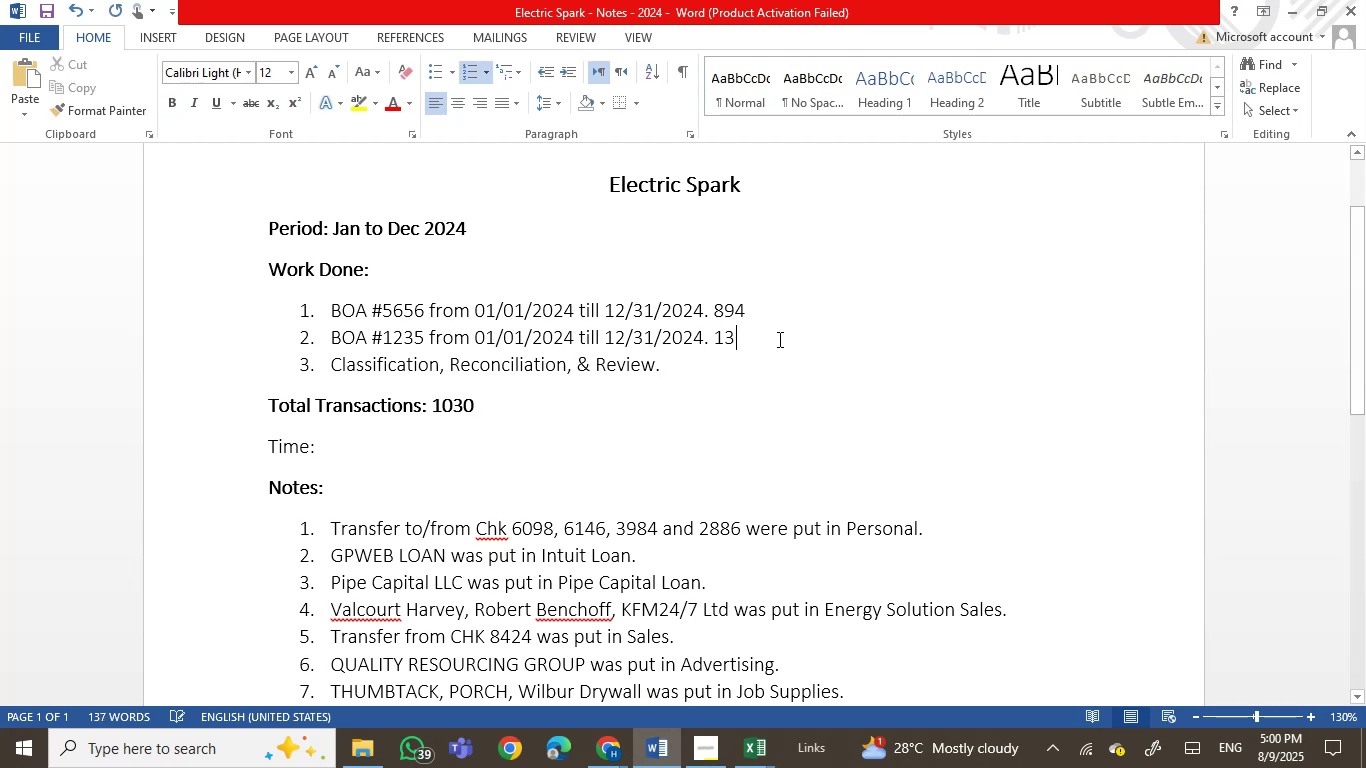 
key(Backspace)
 